 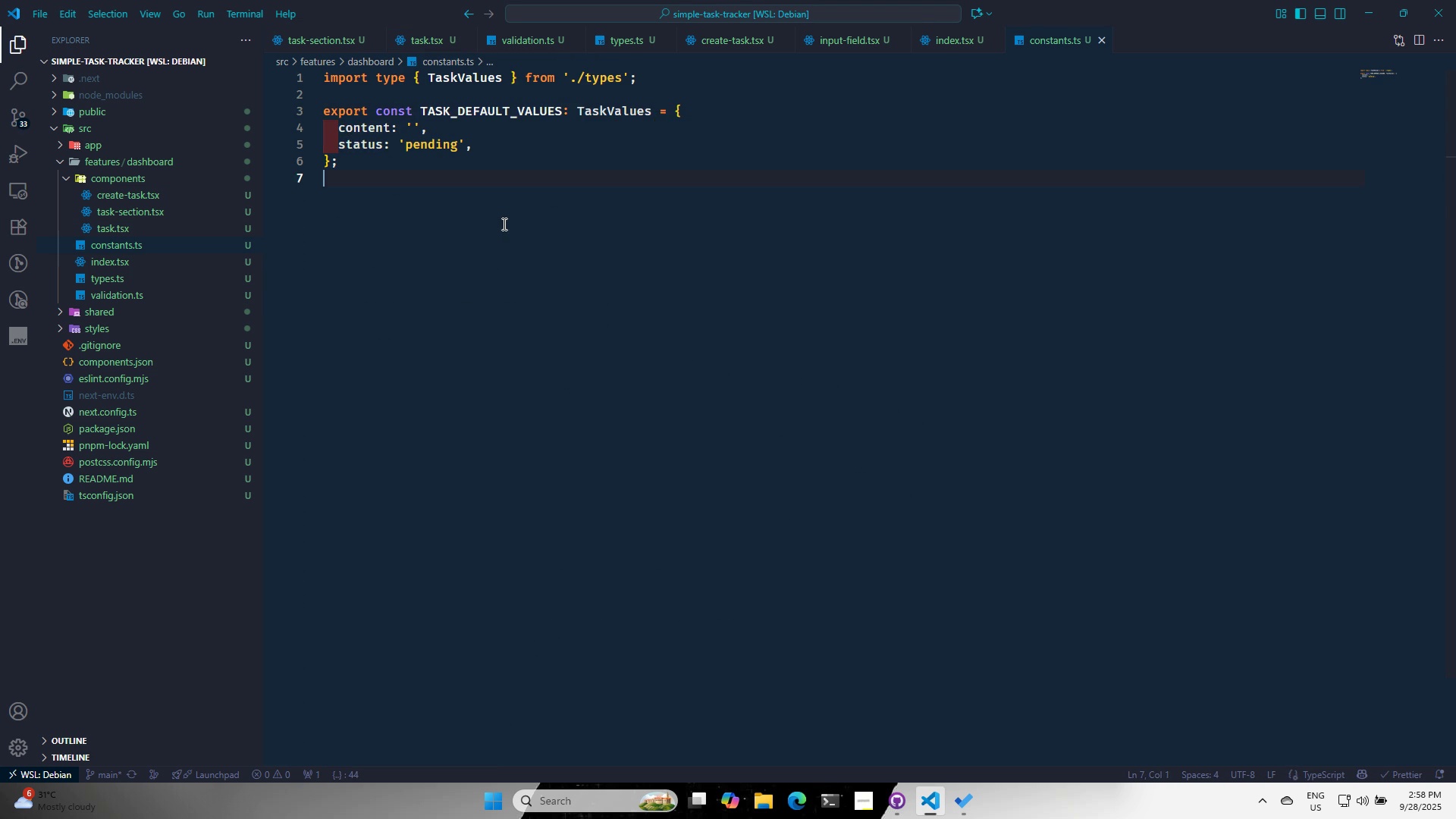 
key(Control+S)
 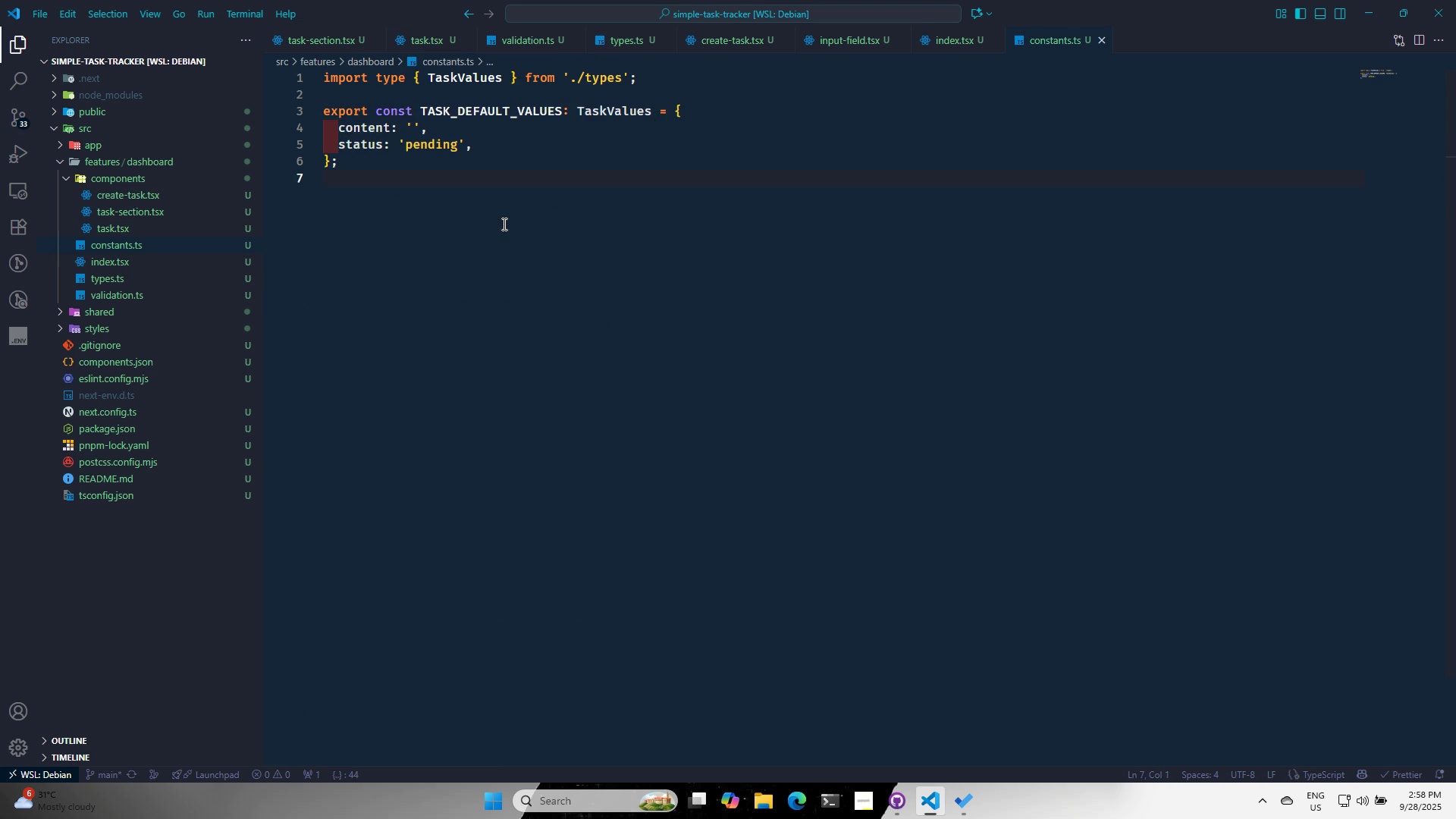 
key(Alt+AltLeft)
 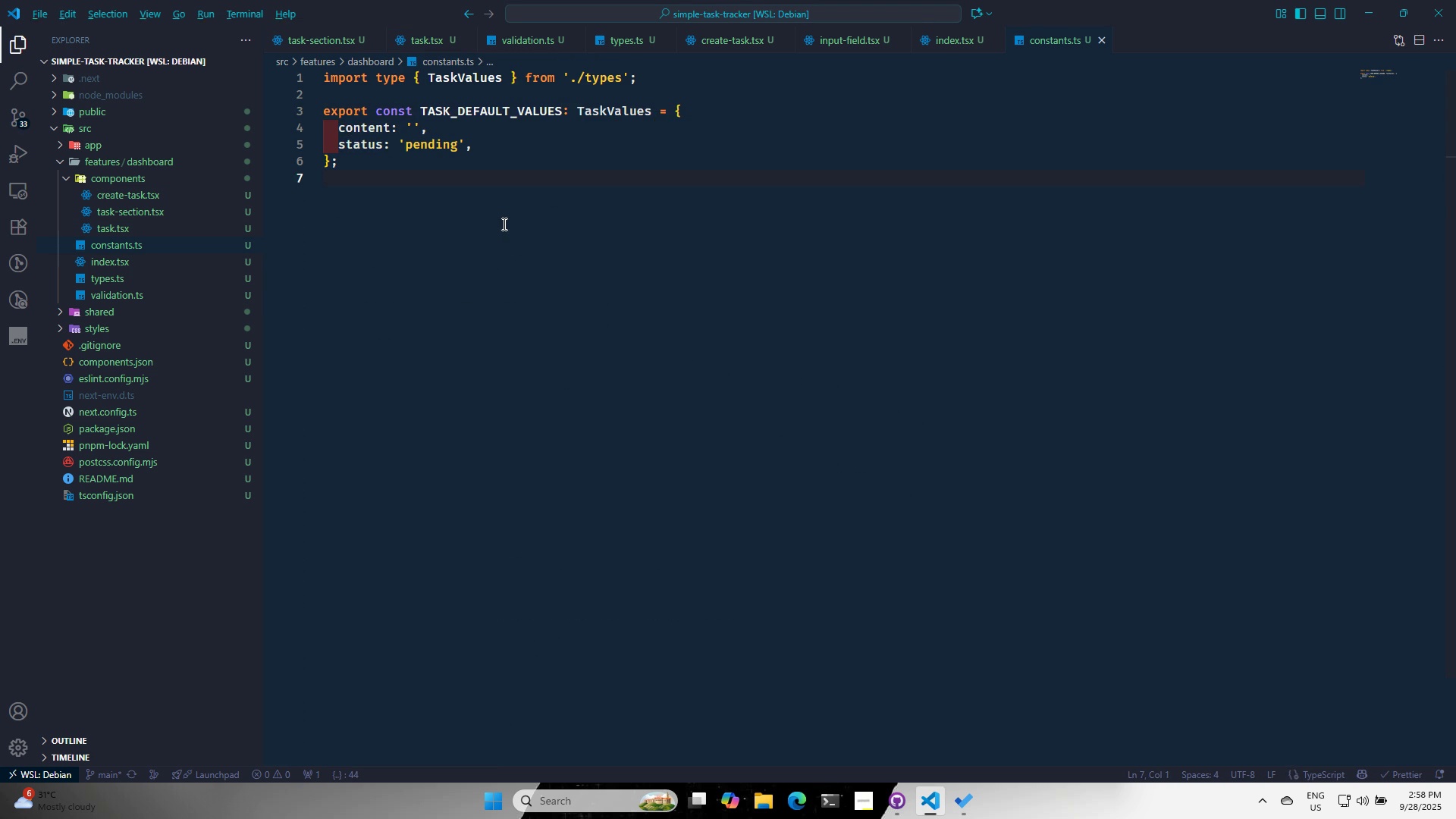 
key(Alt+Tab)
 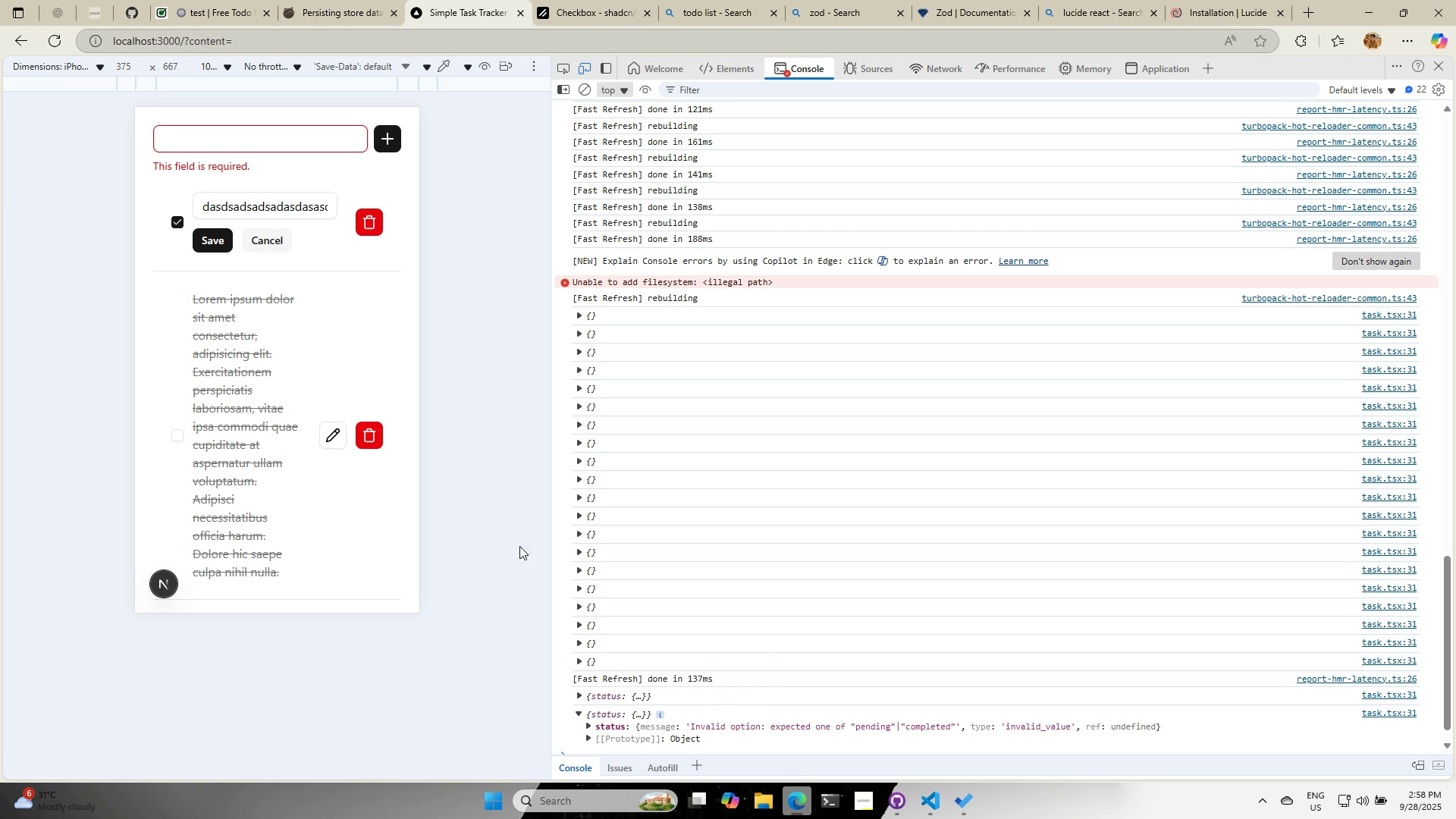 
left_click([216, 148])
 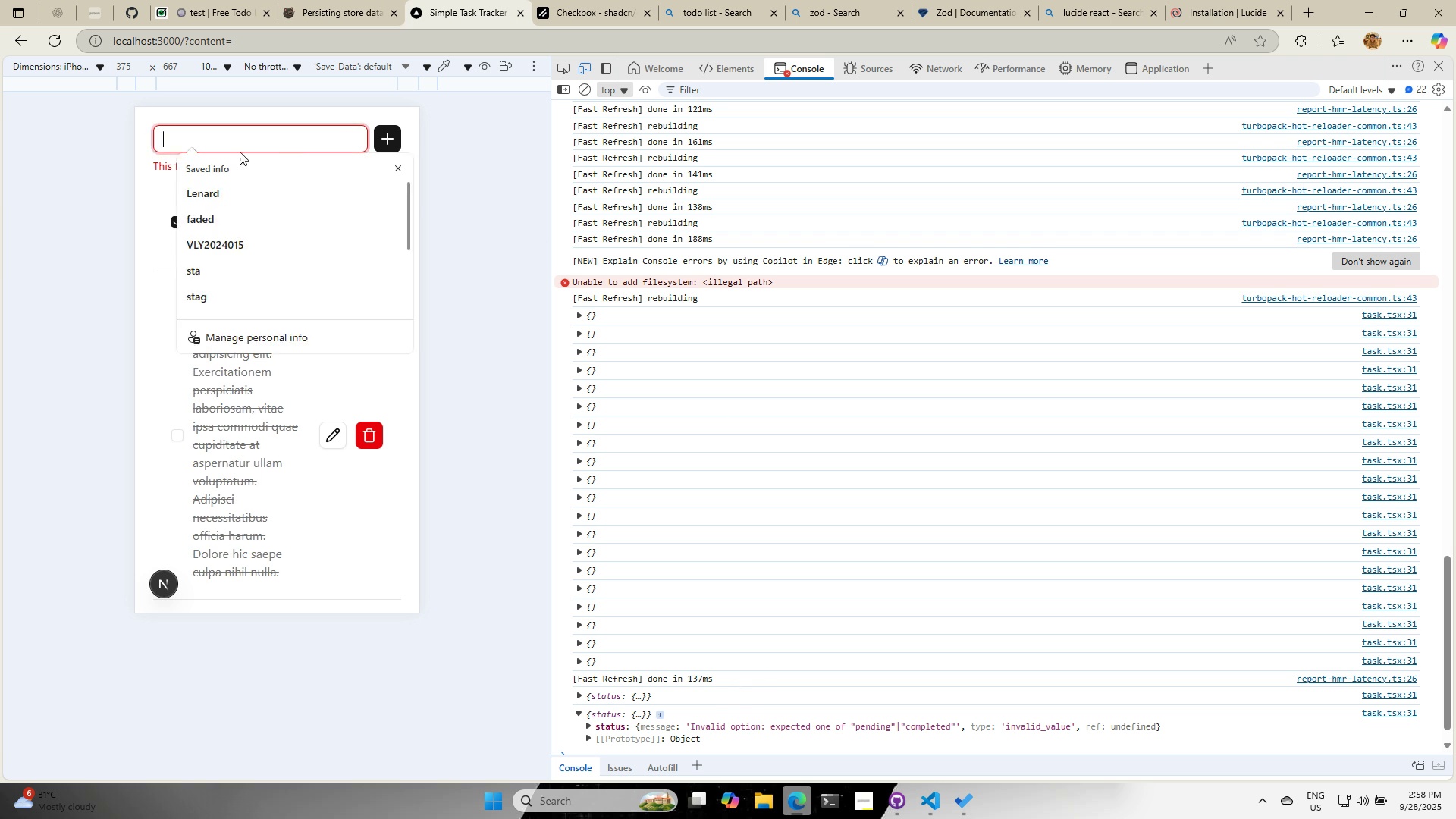 
type(DASDASDA)
 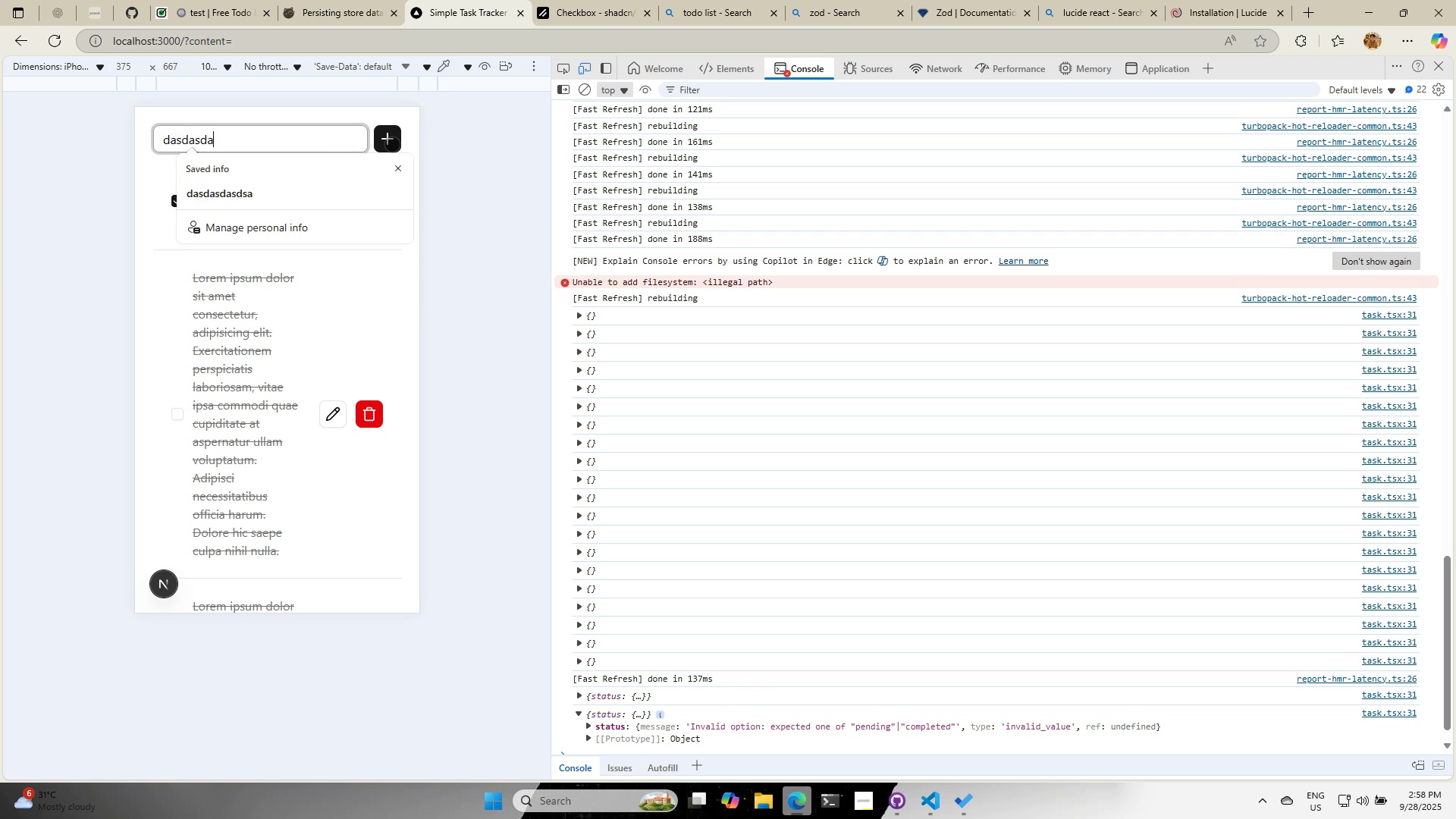 
left_click([392, 144])
 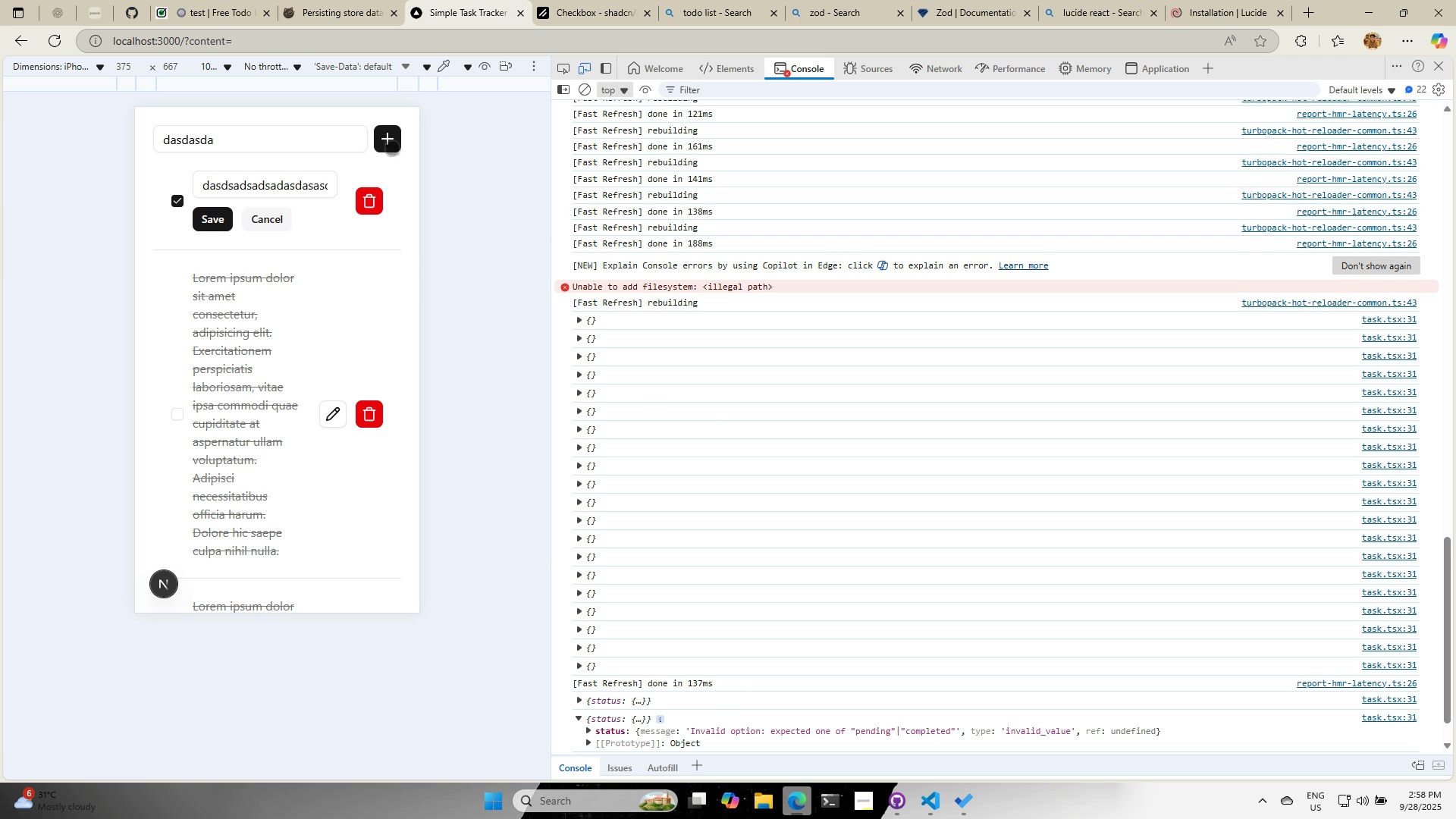 
scroll: coordinate [883, 541], scroll_direction: down, amount: 4.0
 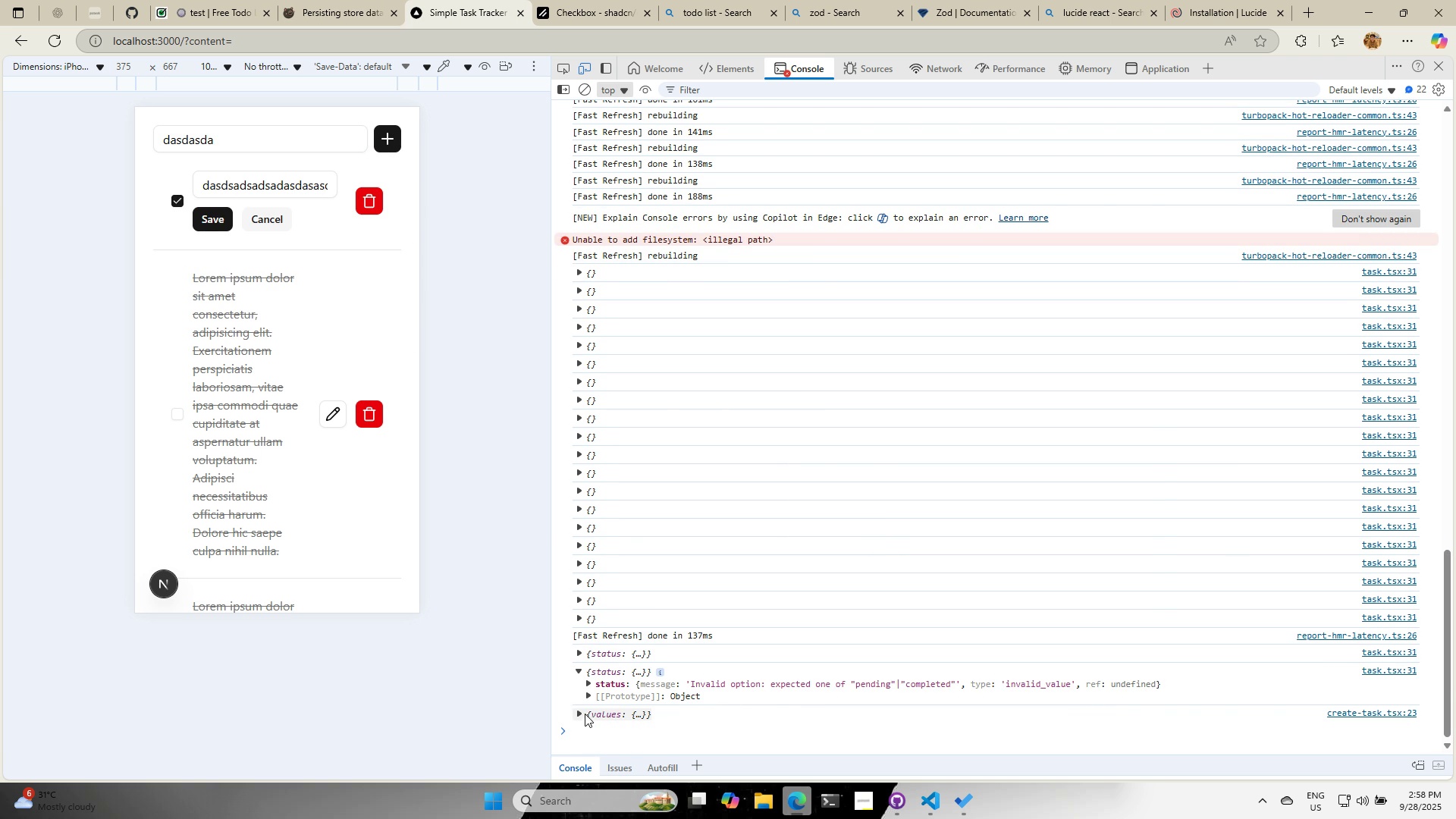 
left_click([581, 717])
 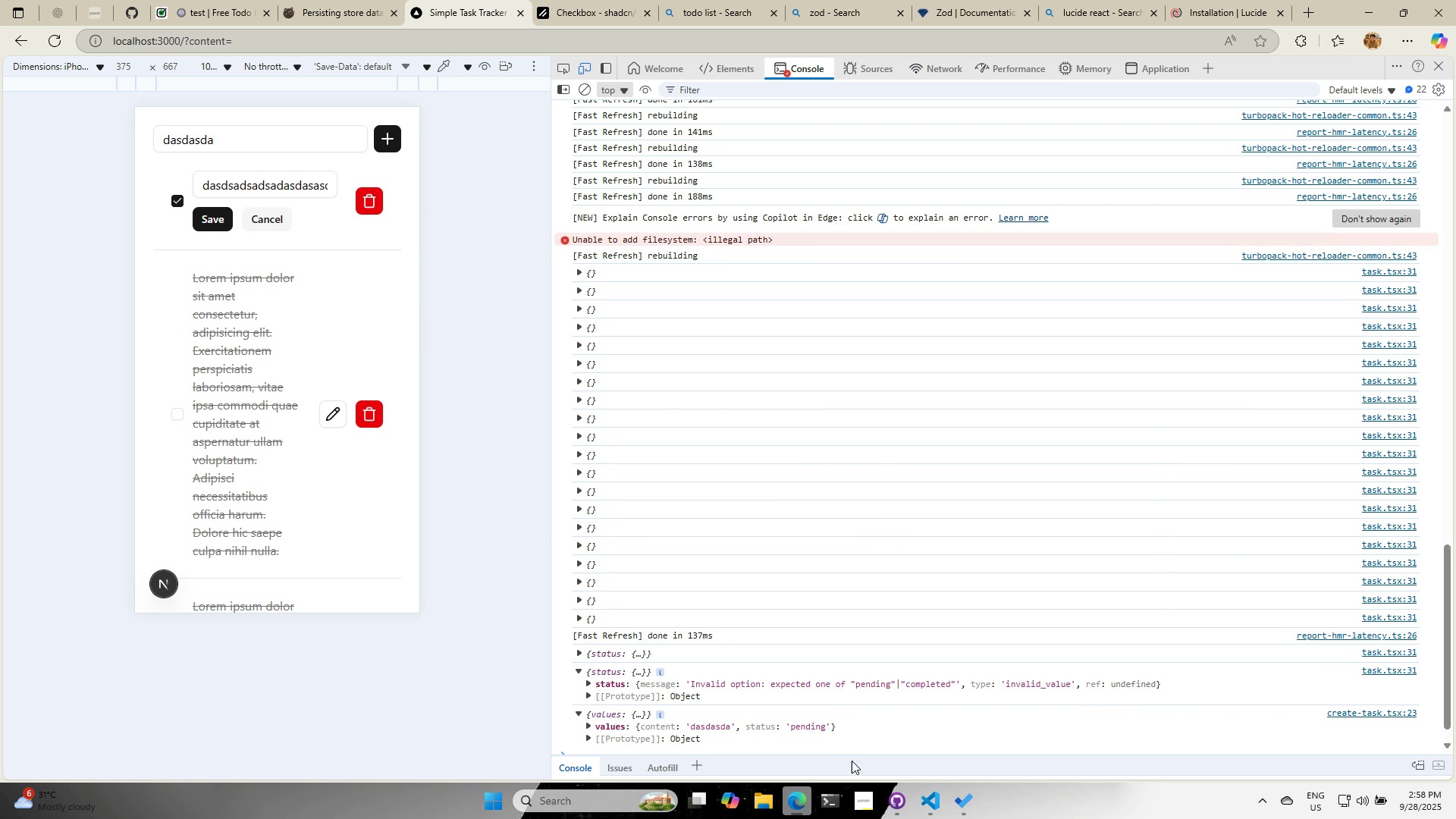 
left_click([925, 802])
 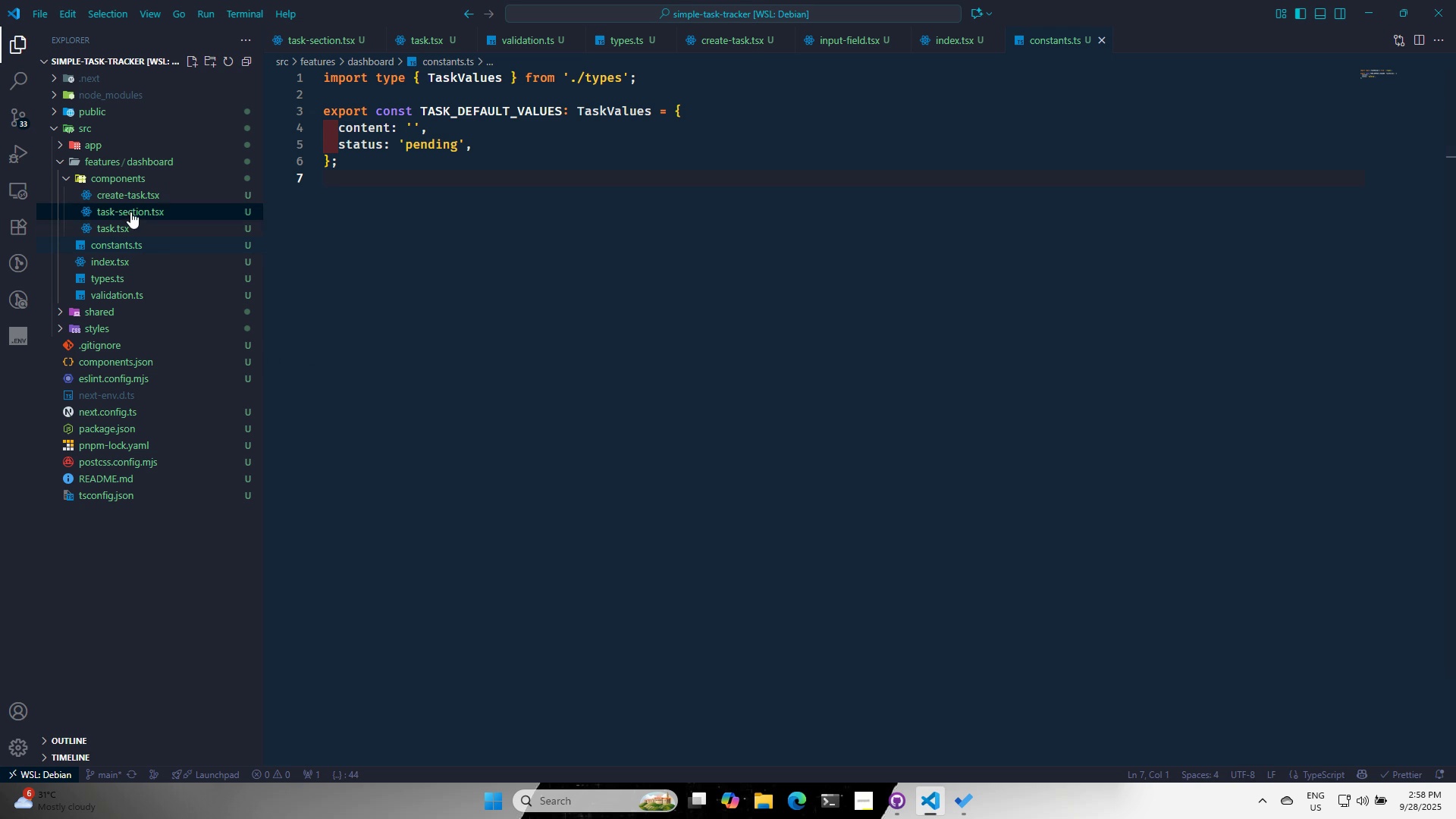 
left_click([132, 221])
 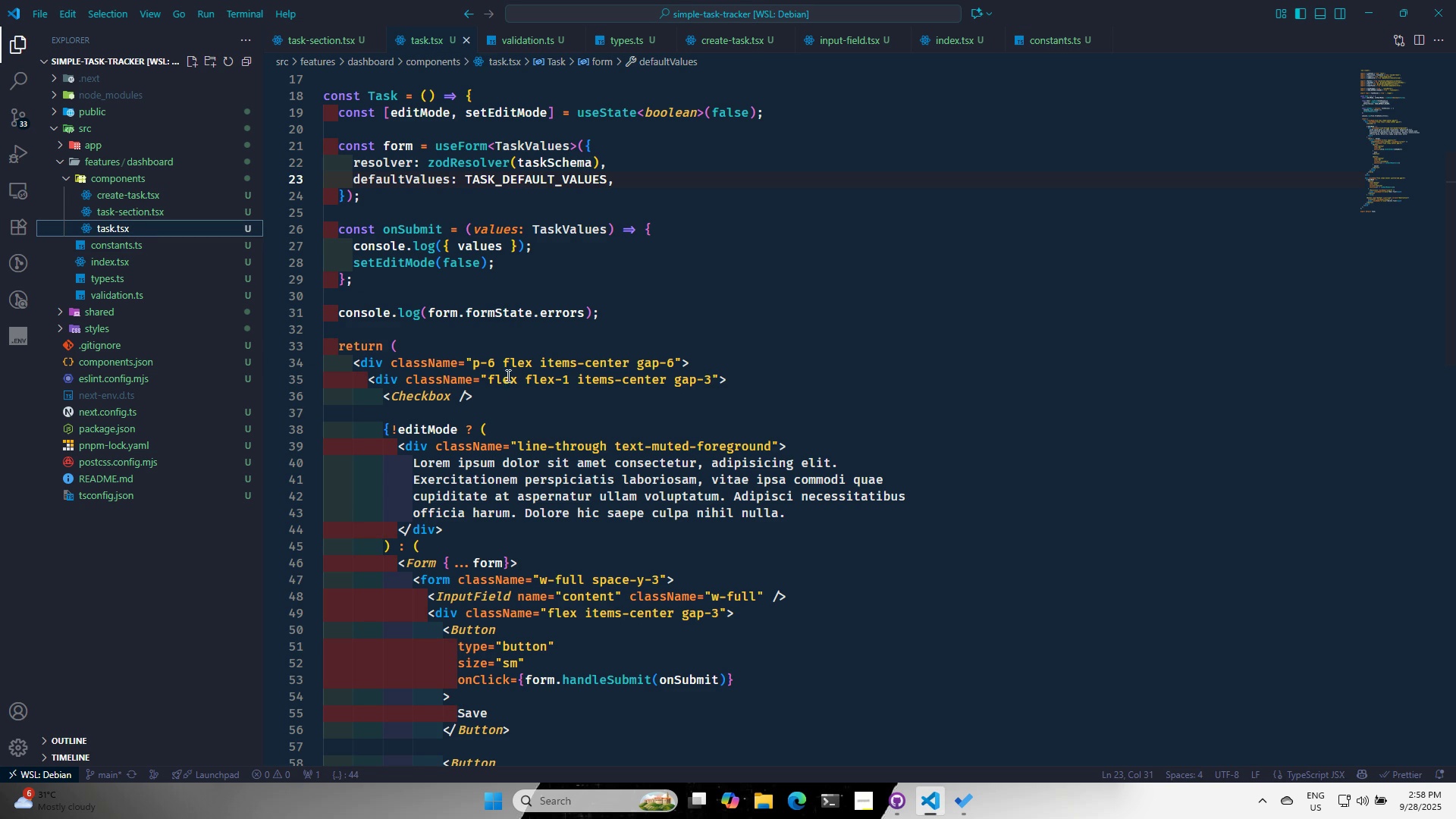 
mouse_move([558, 183])
 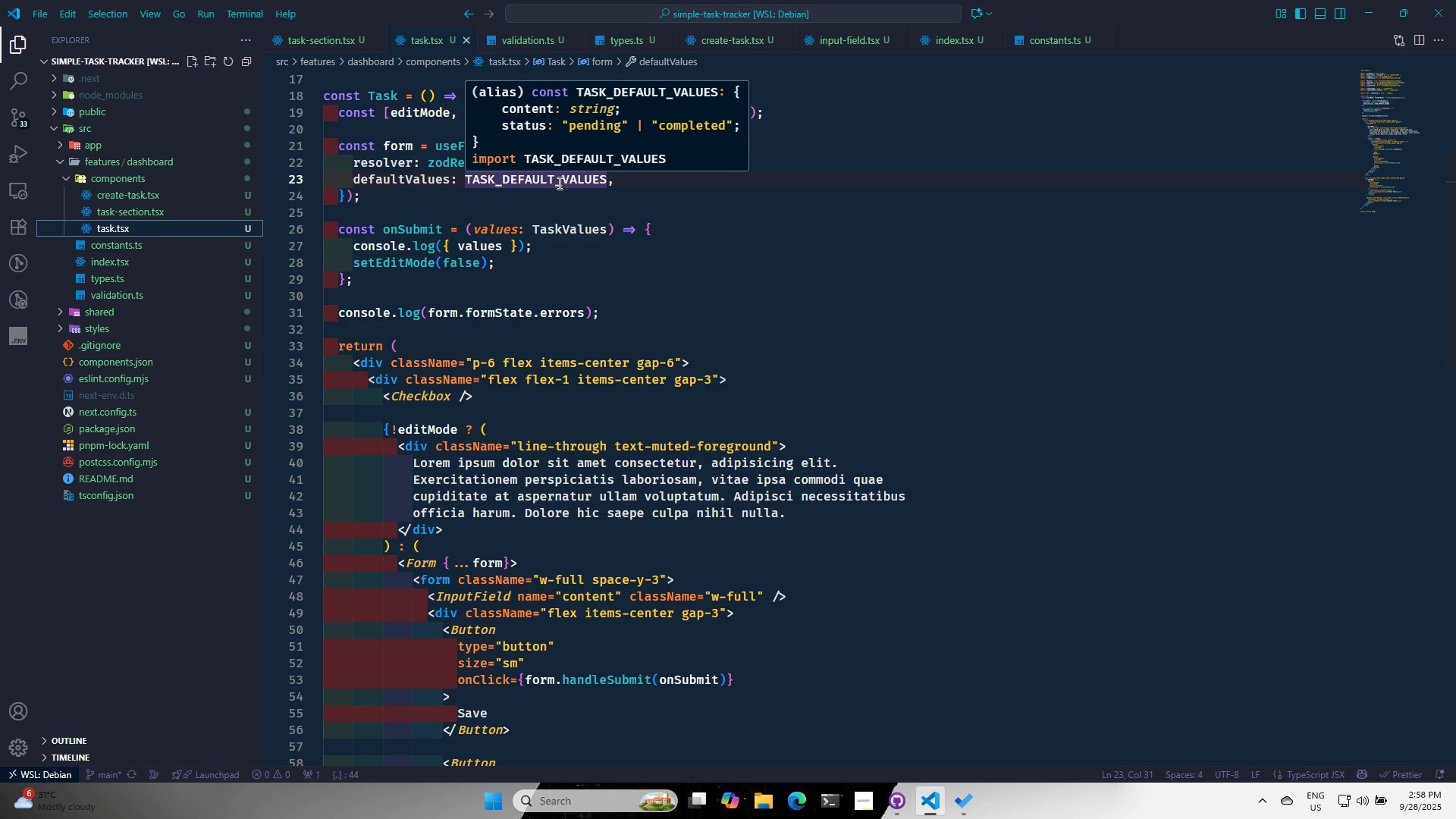 
wait(6.12)
 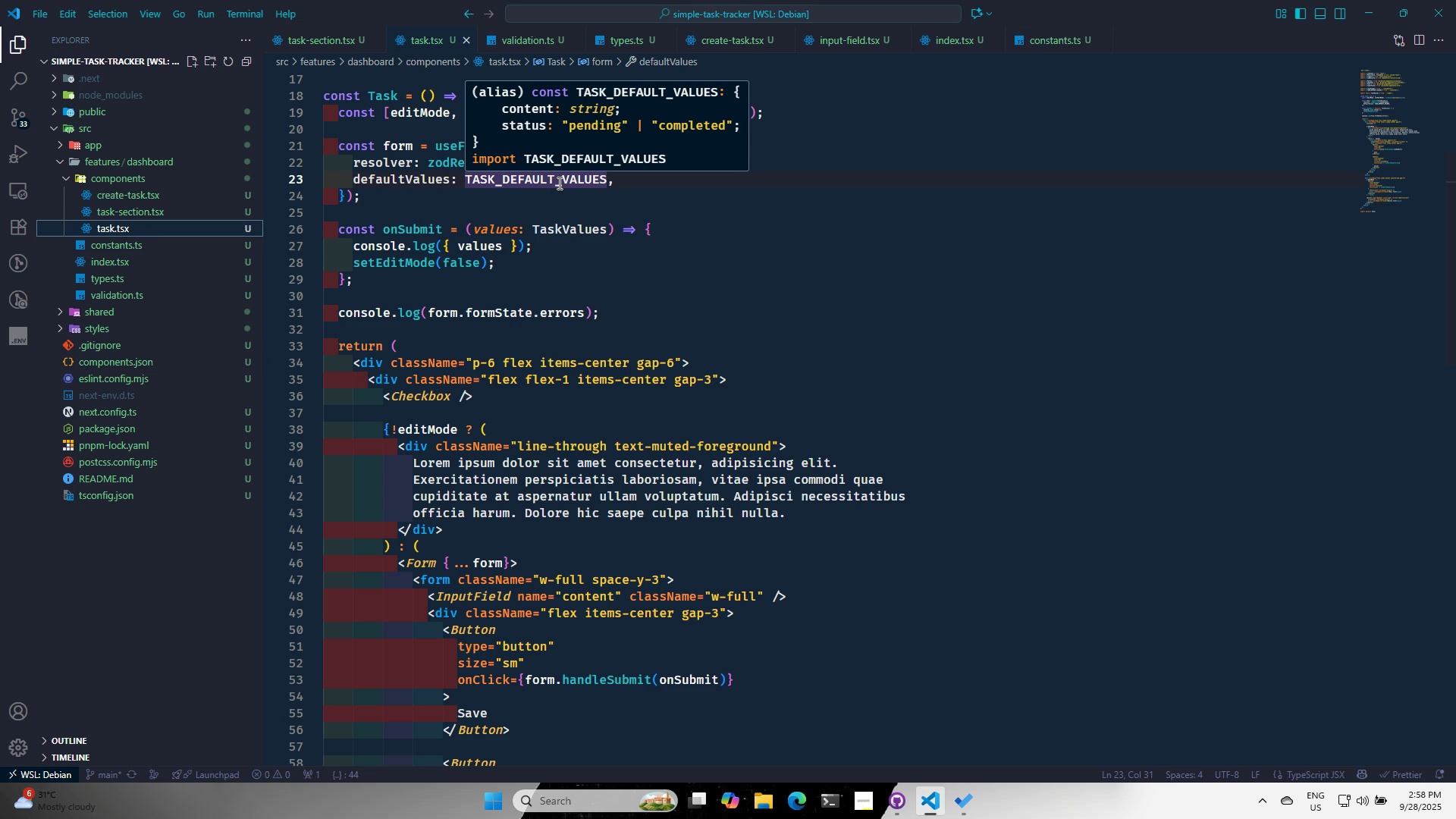 
scroll: coordinate [735, 573], scroll_direction: down, amount: 5.0
 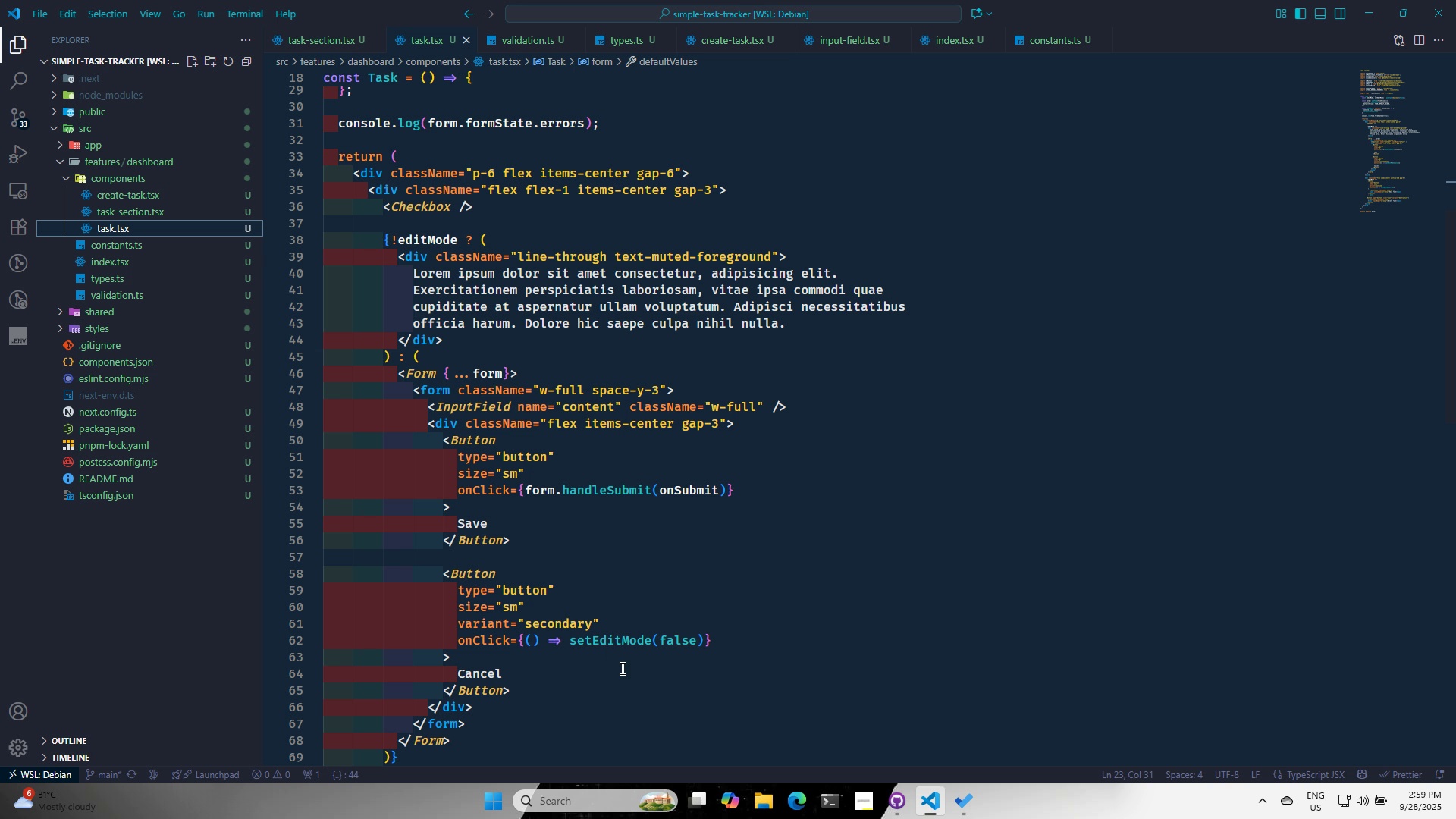 
wait(14.14)
 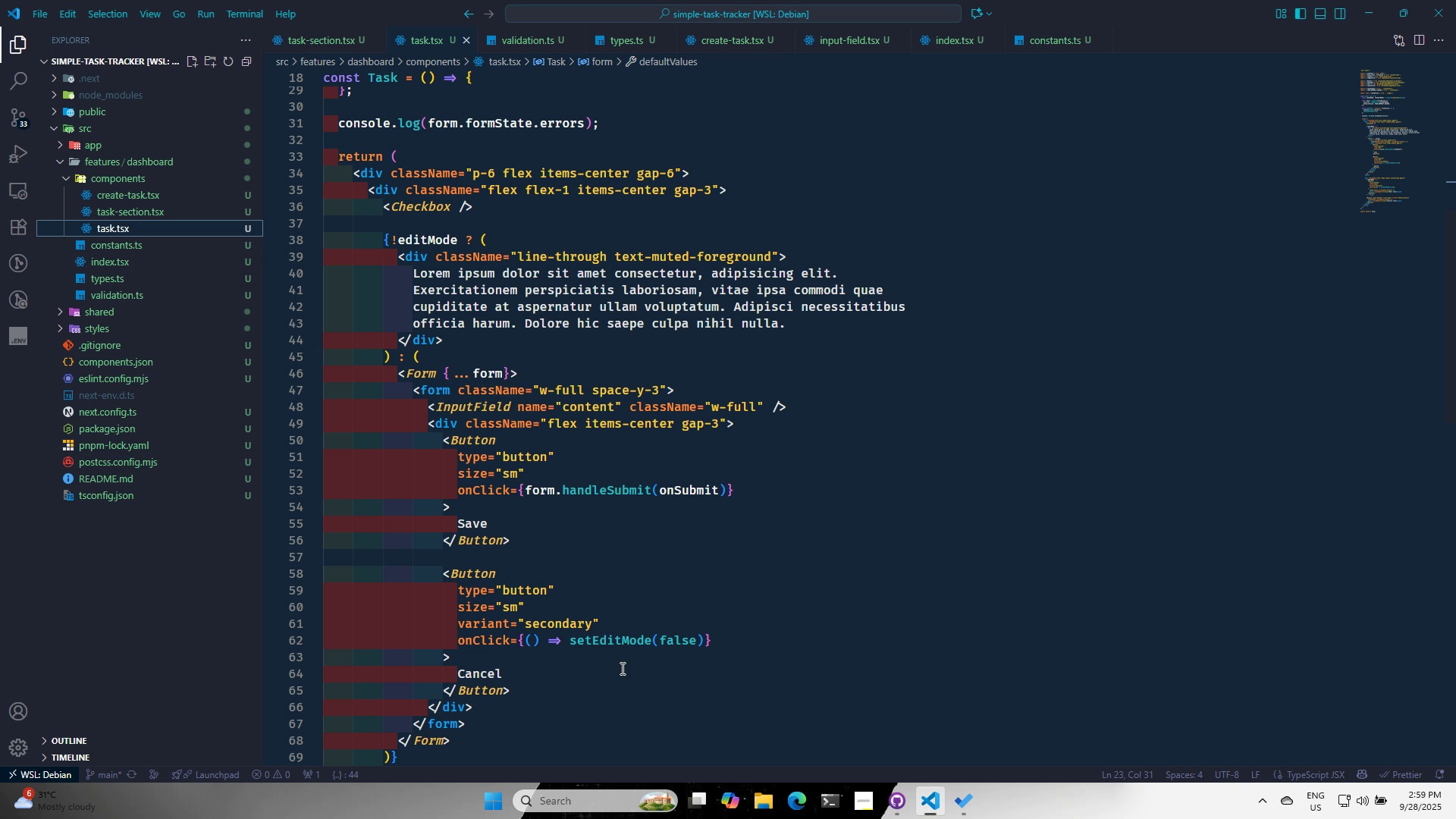 
scroll: coordinate [659, 698], scroll_direction: up, amount: 6.0
 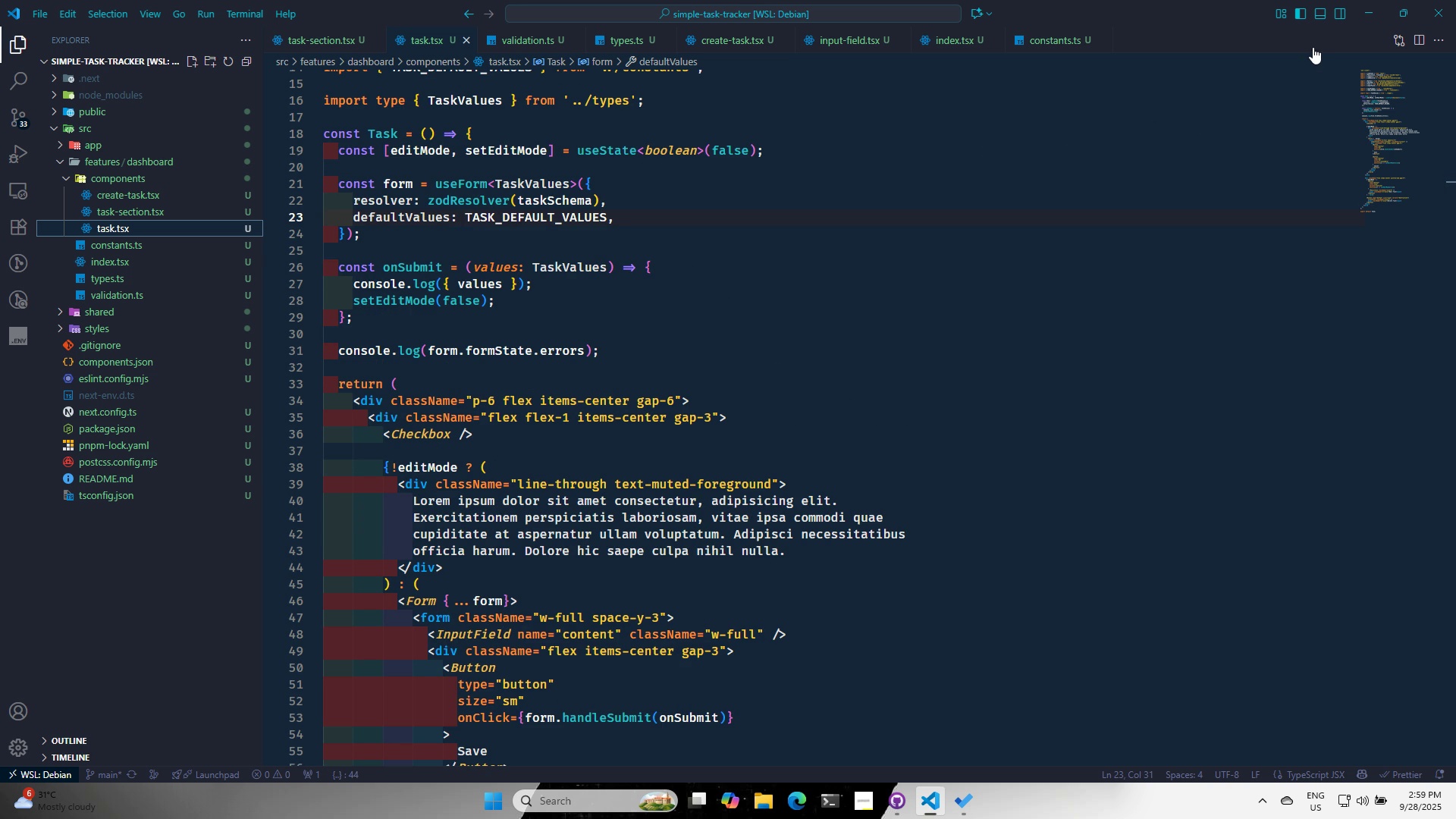 
wait(11.38)
 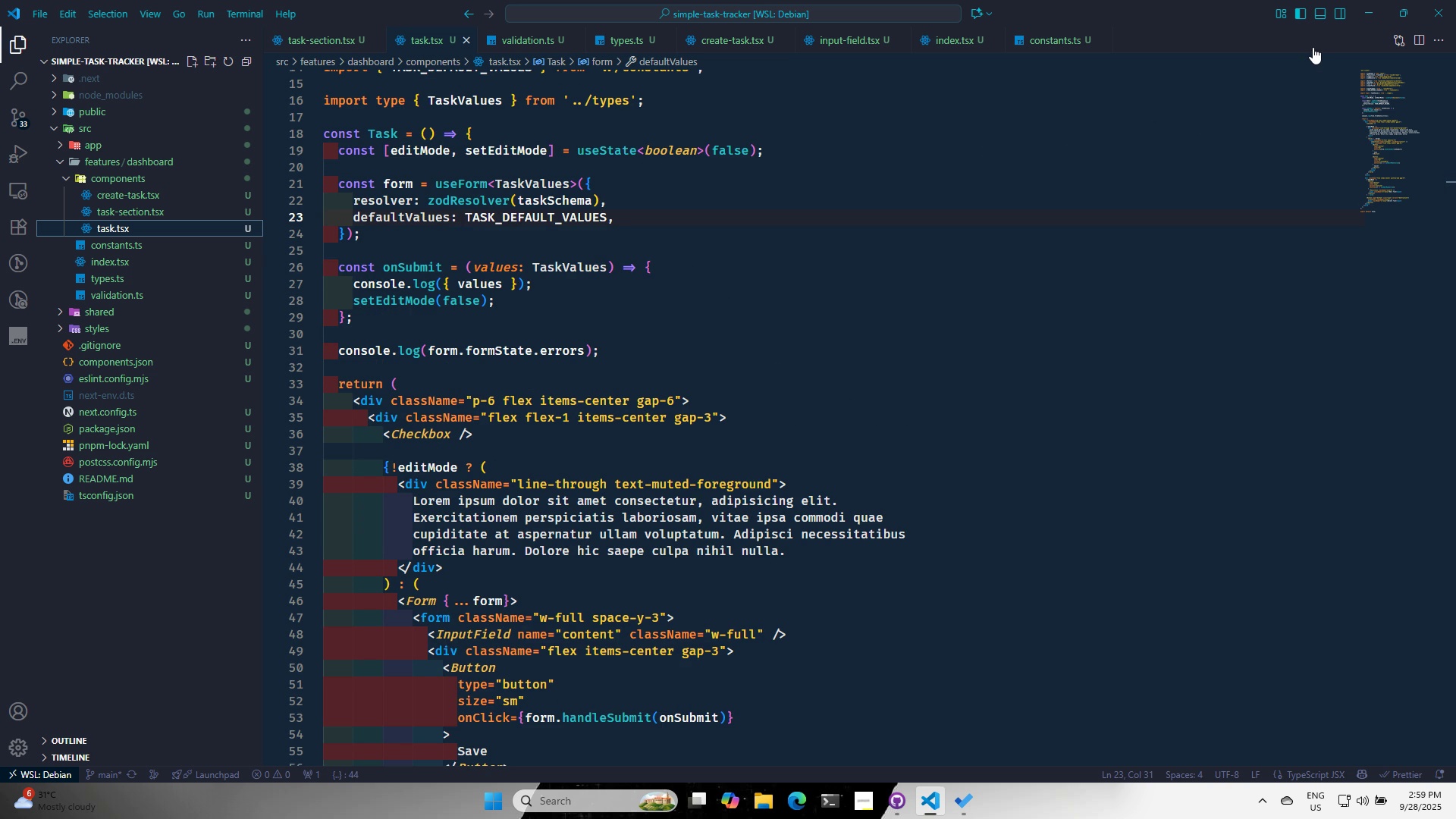 
left_click([1376, 8])
 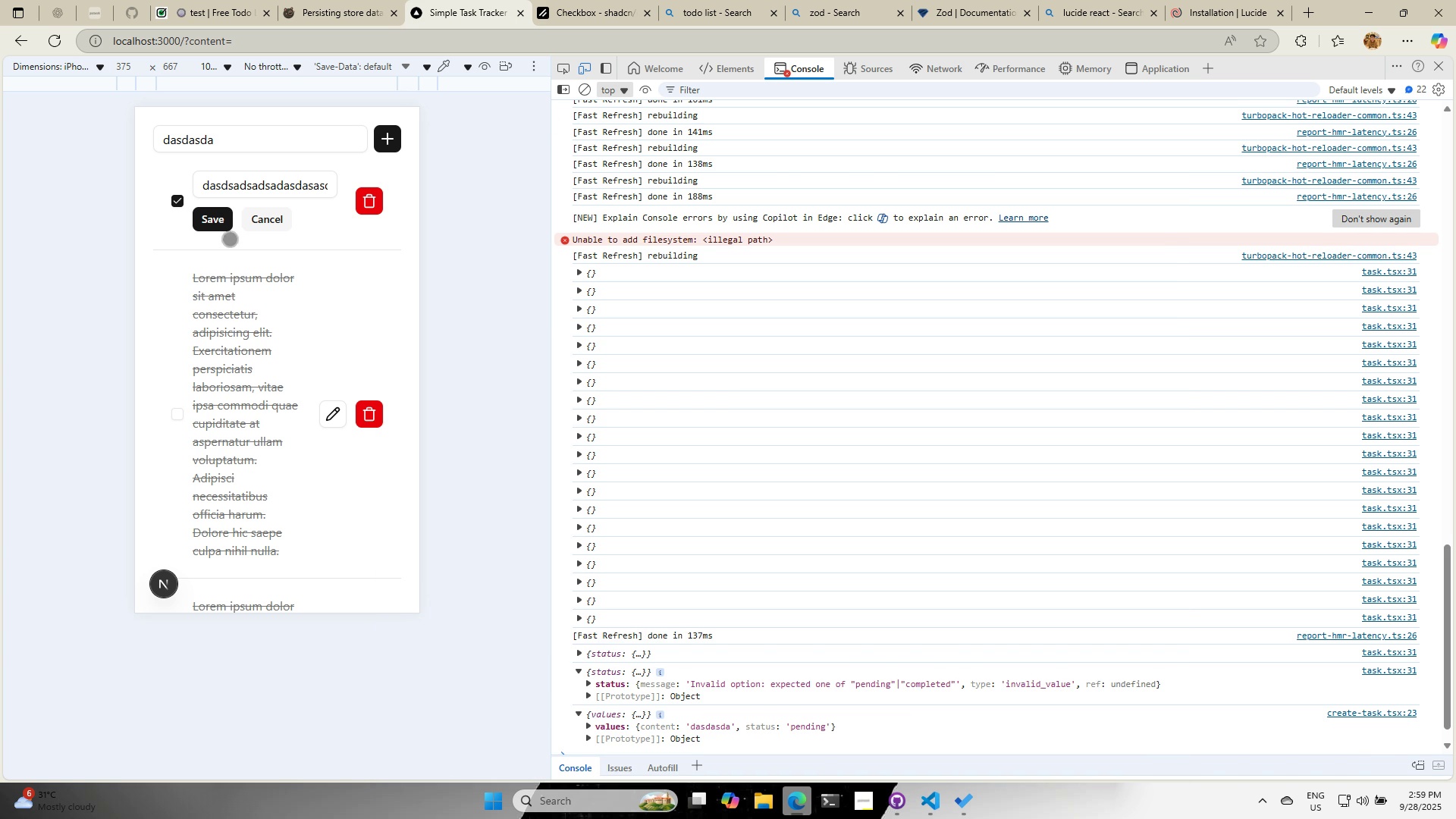 
left_click([219, 221])
 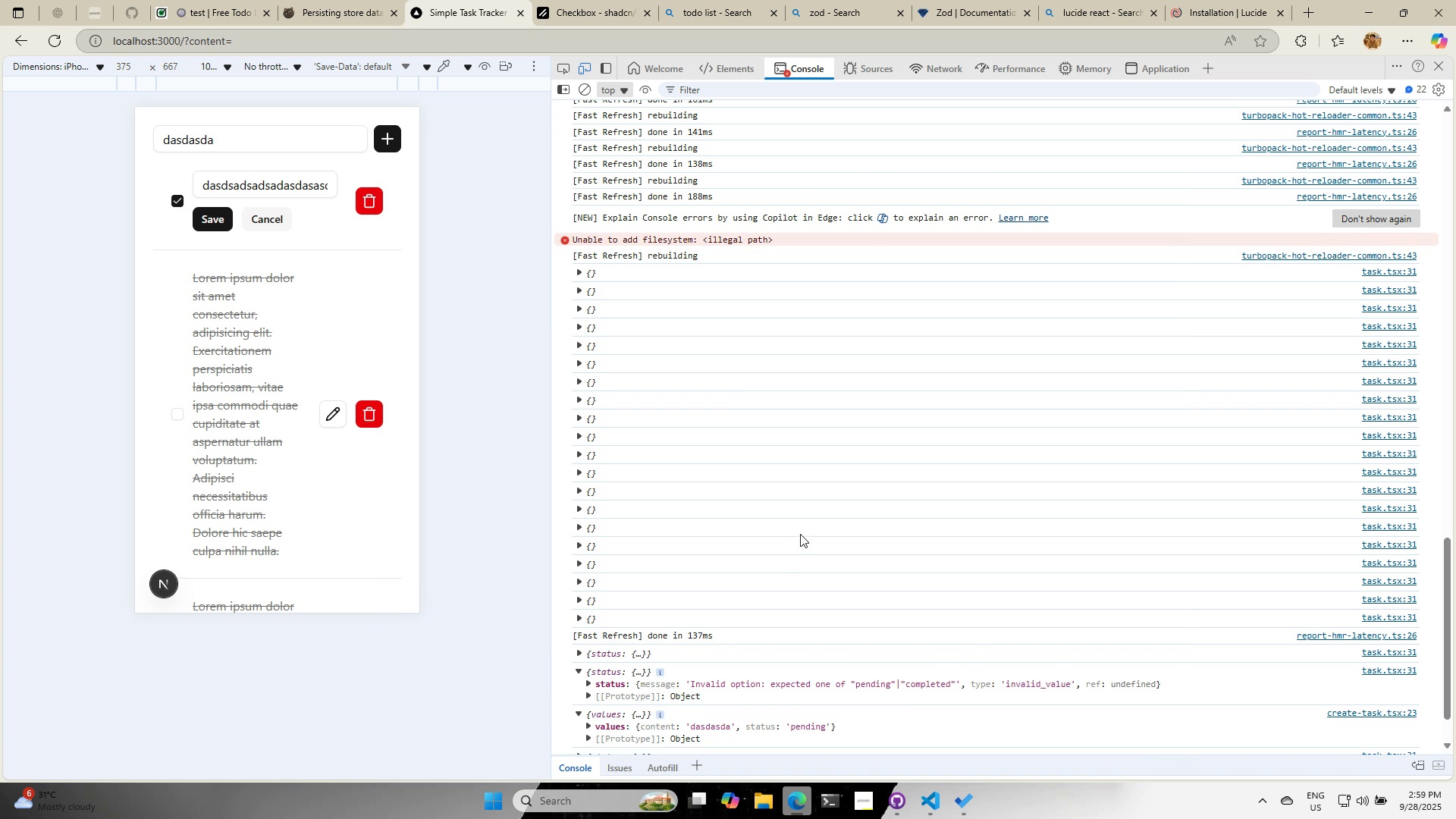 
scroll: coordinate [793, 548], scroll_direction: down, amount: 2.0
 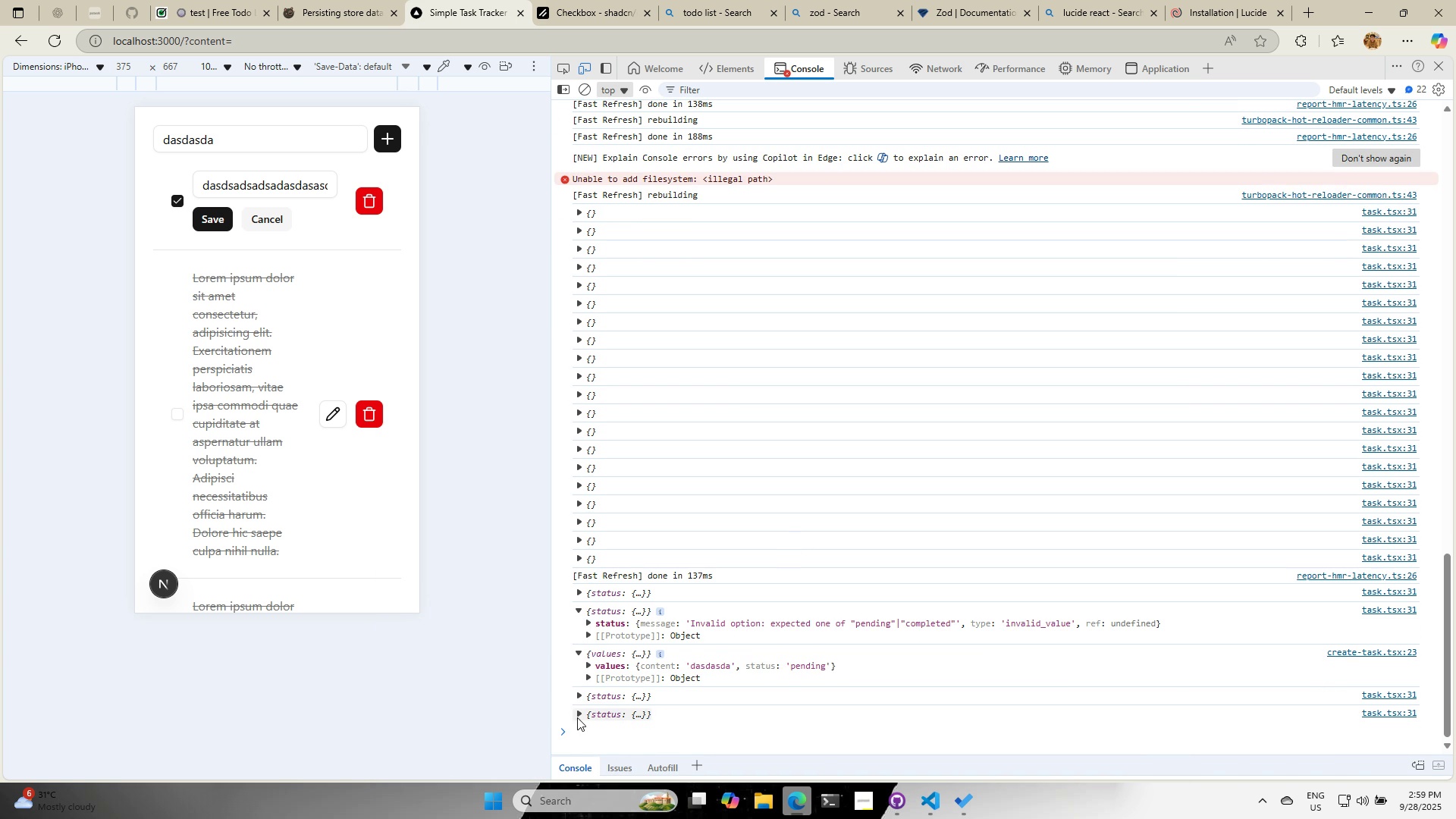 
left_click([577, 717])
 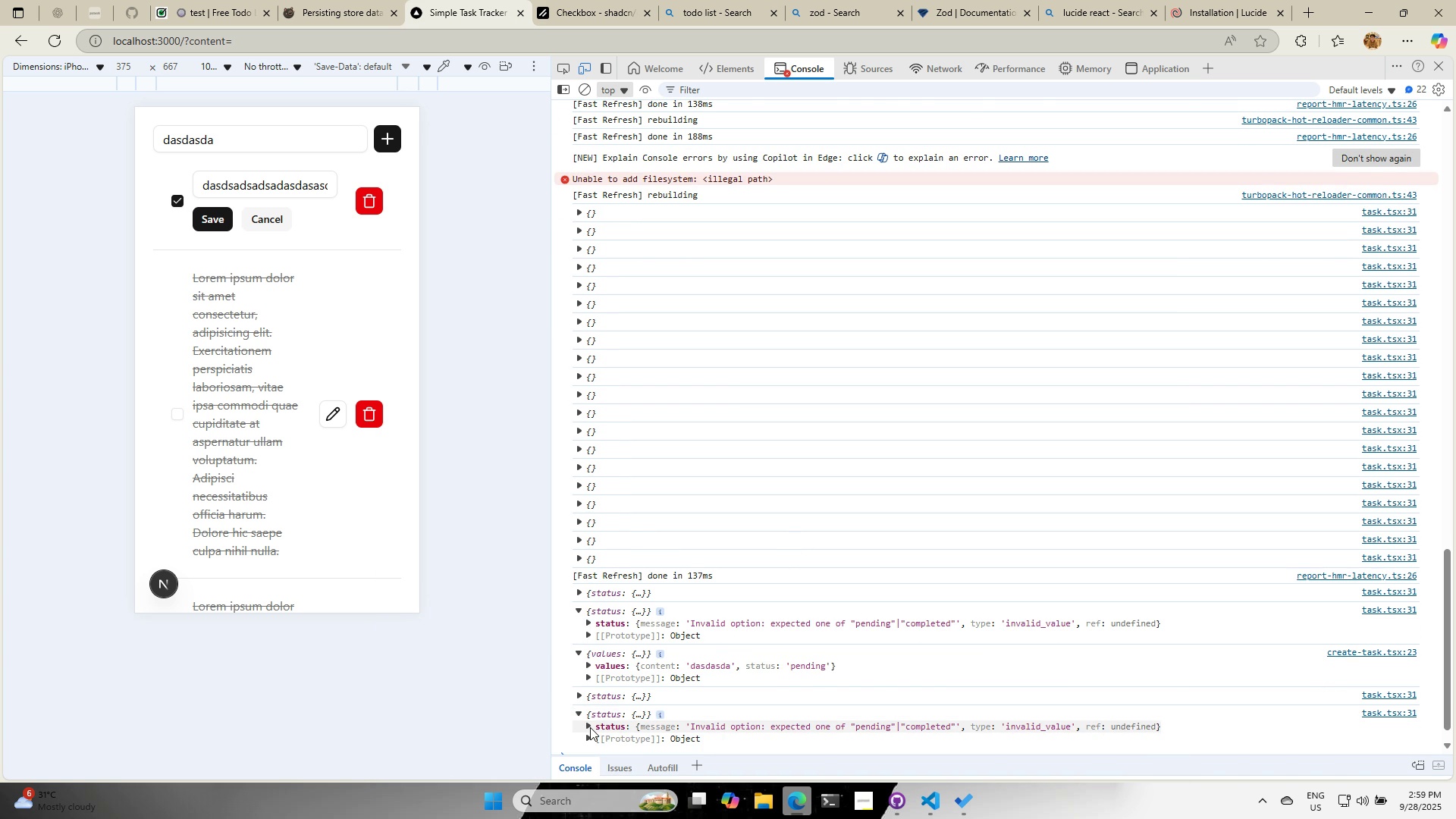 
left_click([590, 727])
 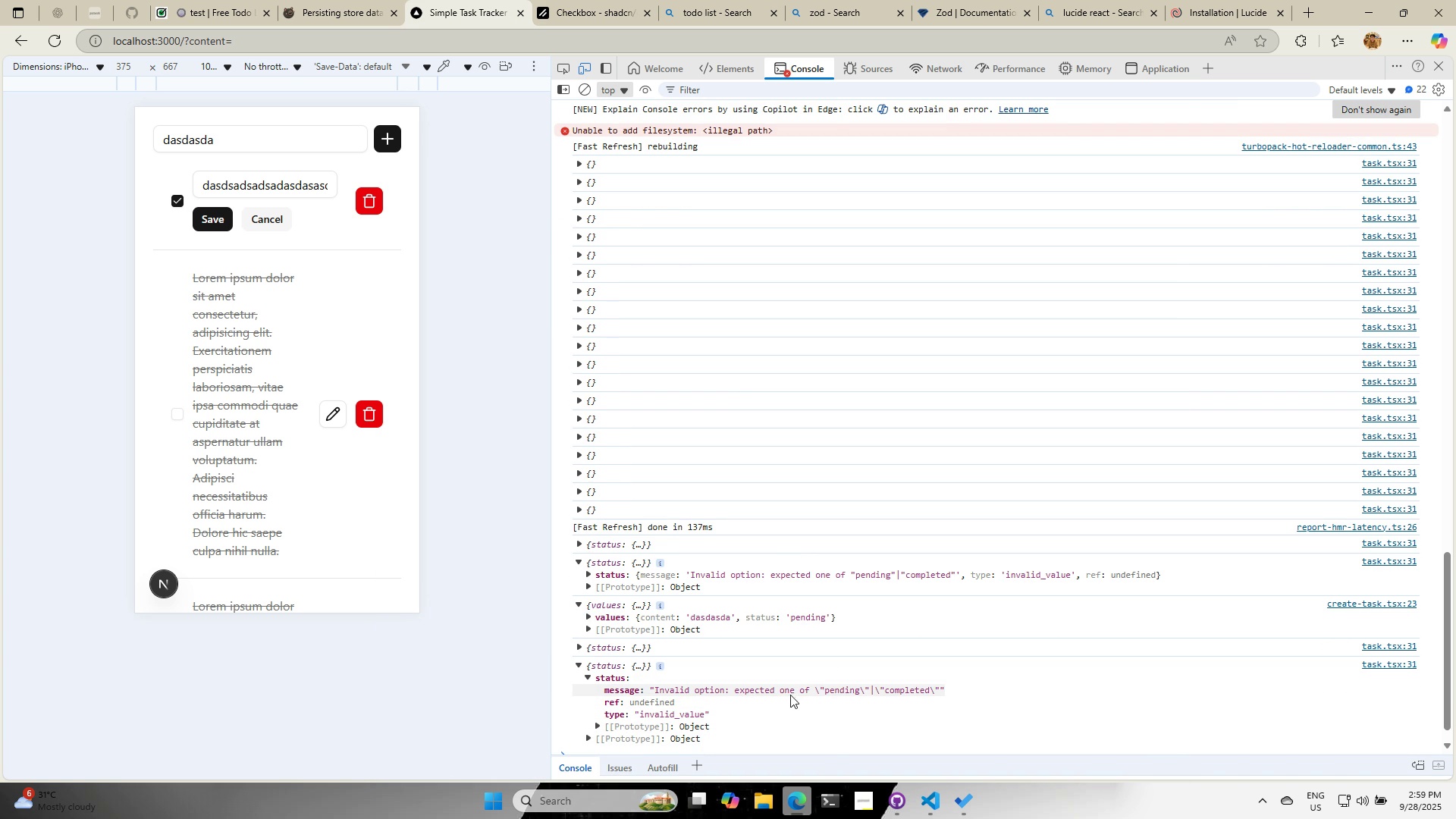 
wait(10.08)
 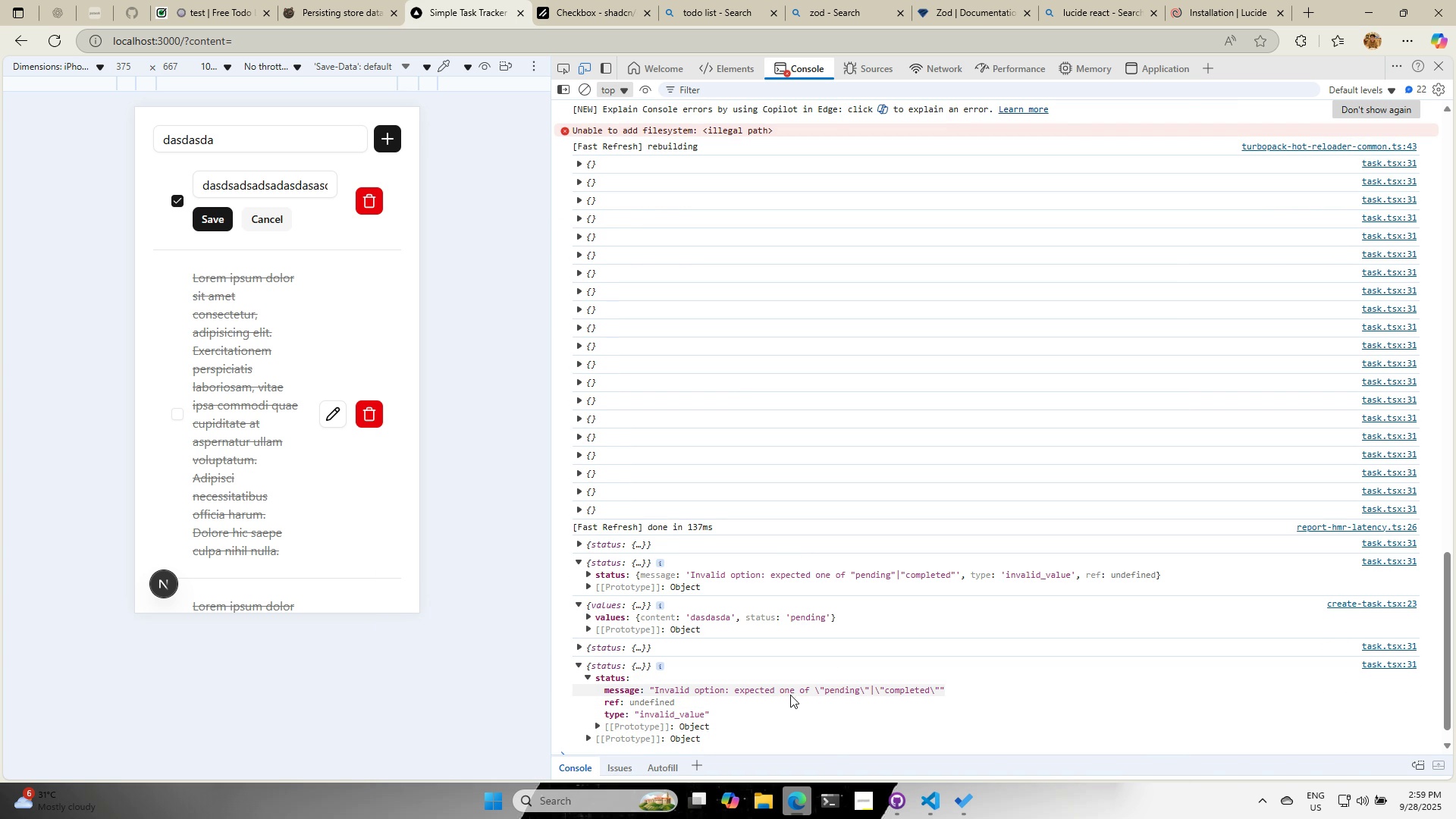 
scroll: coordinate [769, 734], scroll_direction: down, amount: 2.0
 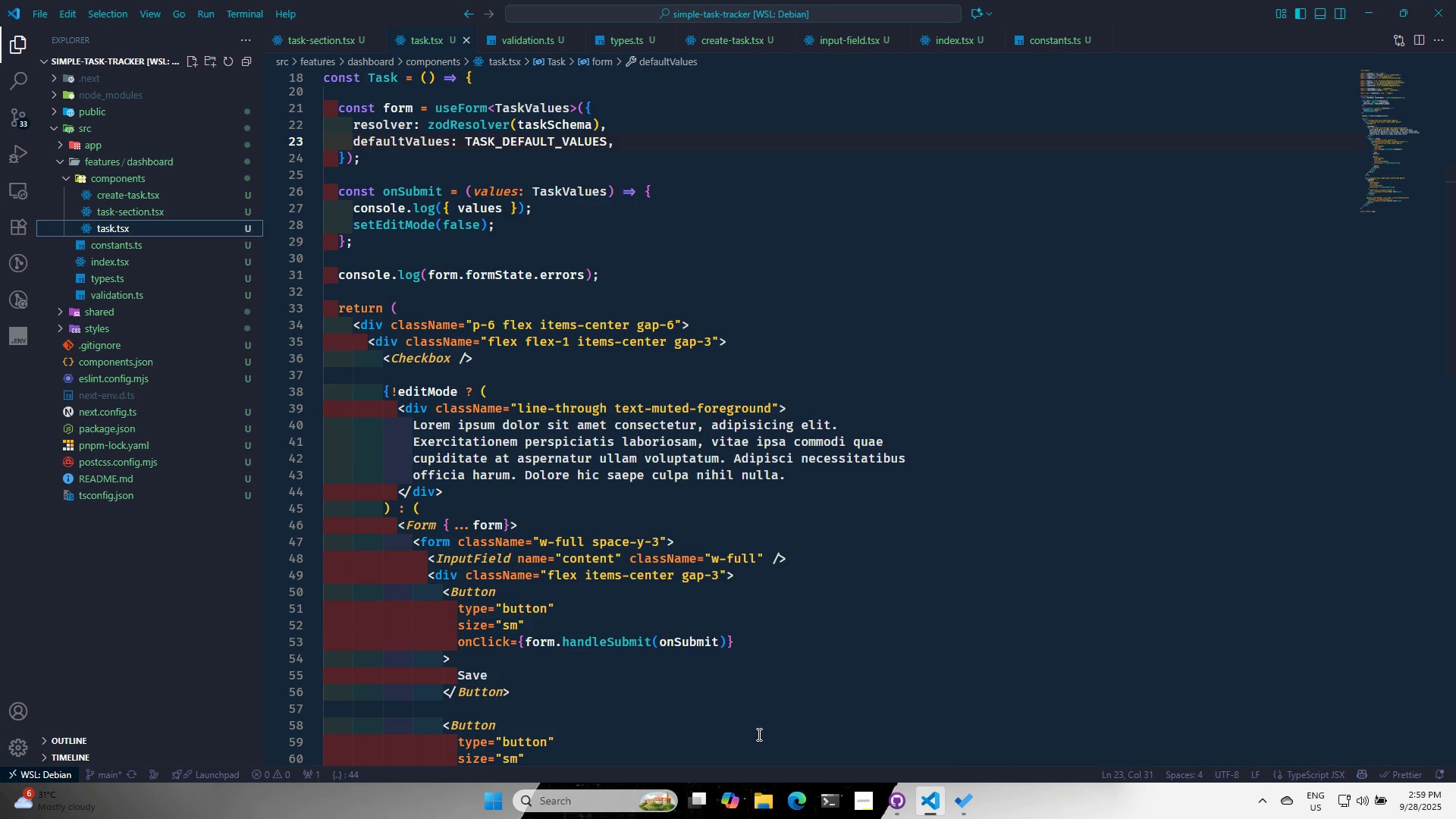 
scroll: coordinate [758, 734], scroll_direction: up, amount: 1.0
 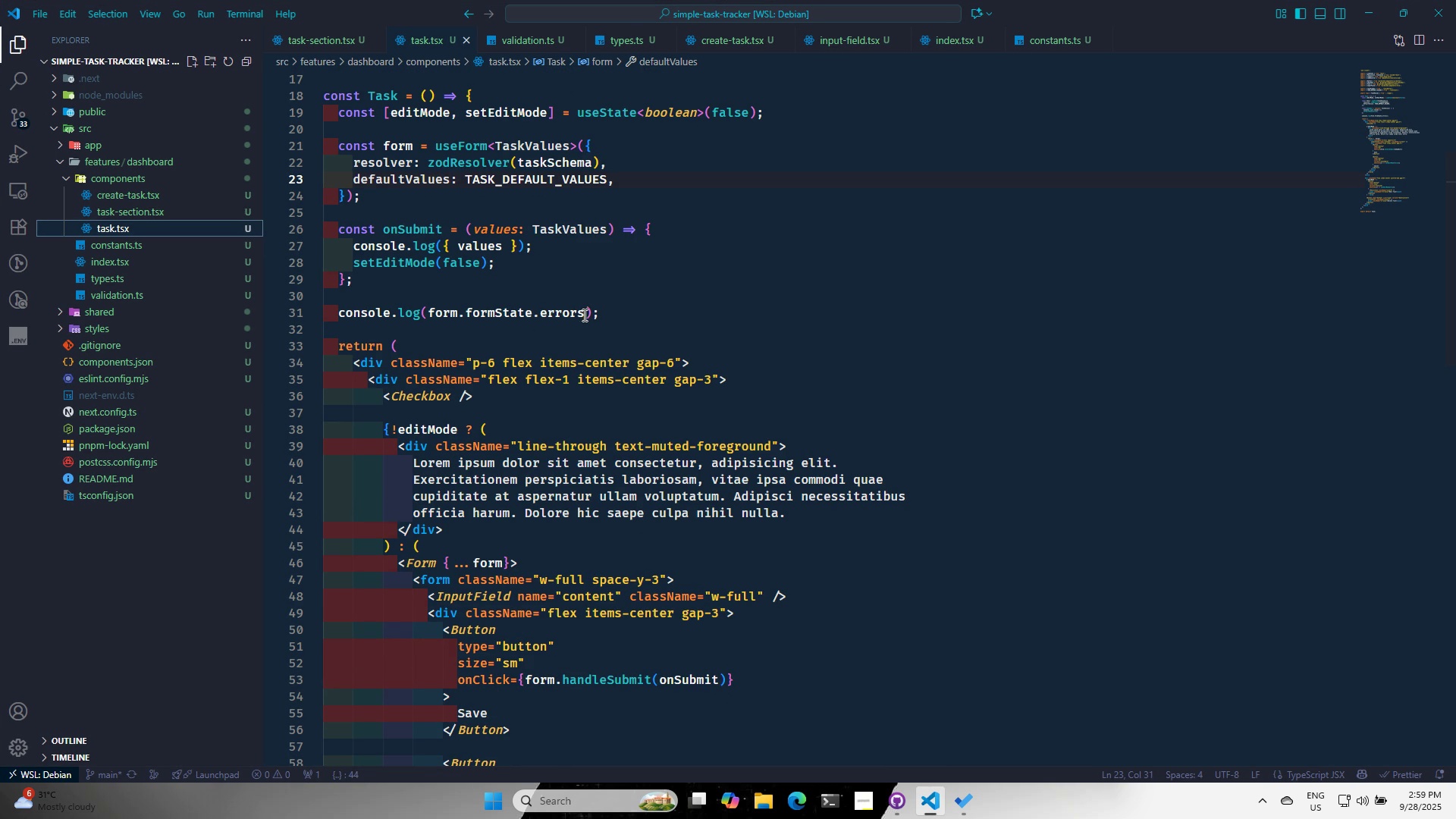 
left_click([583, 313])
 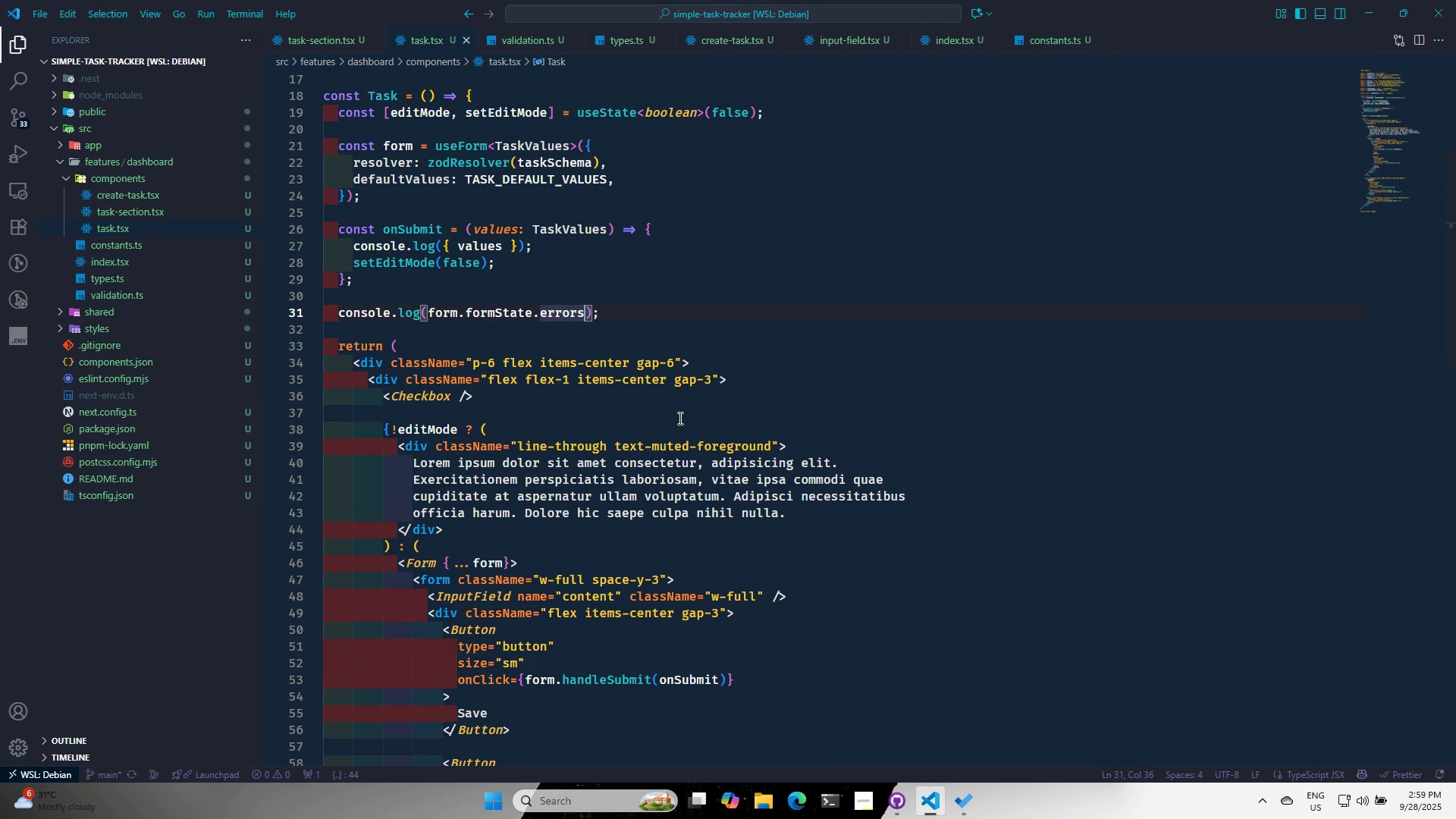 
key(Comma)
 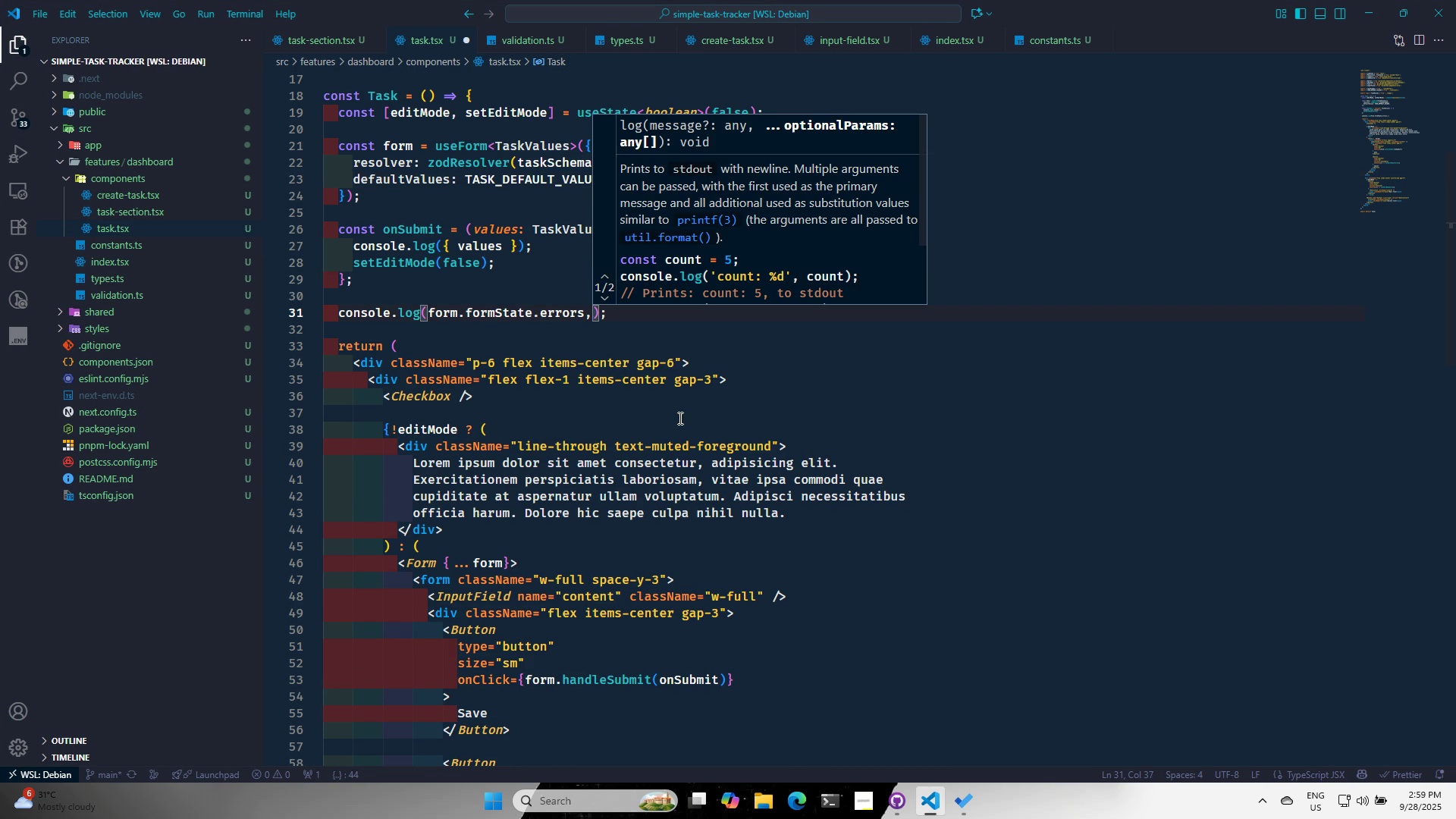 
key(Backspace)
 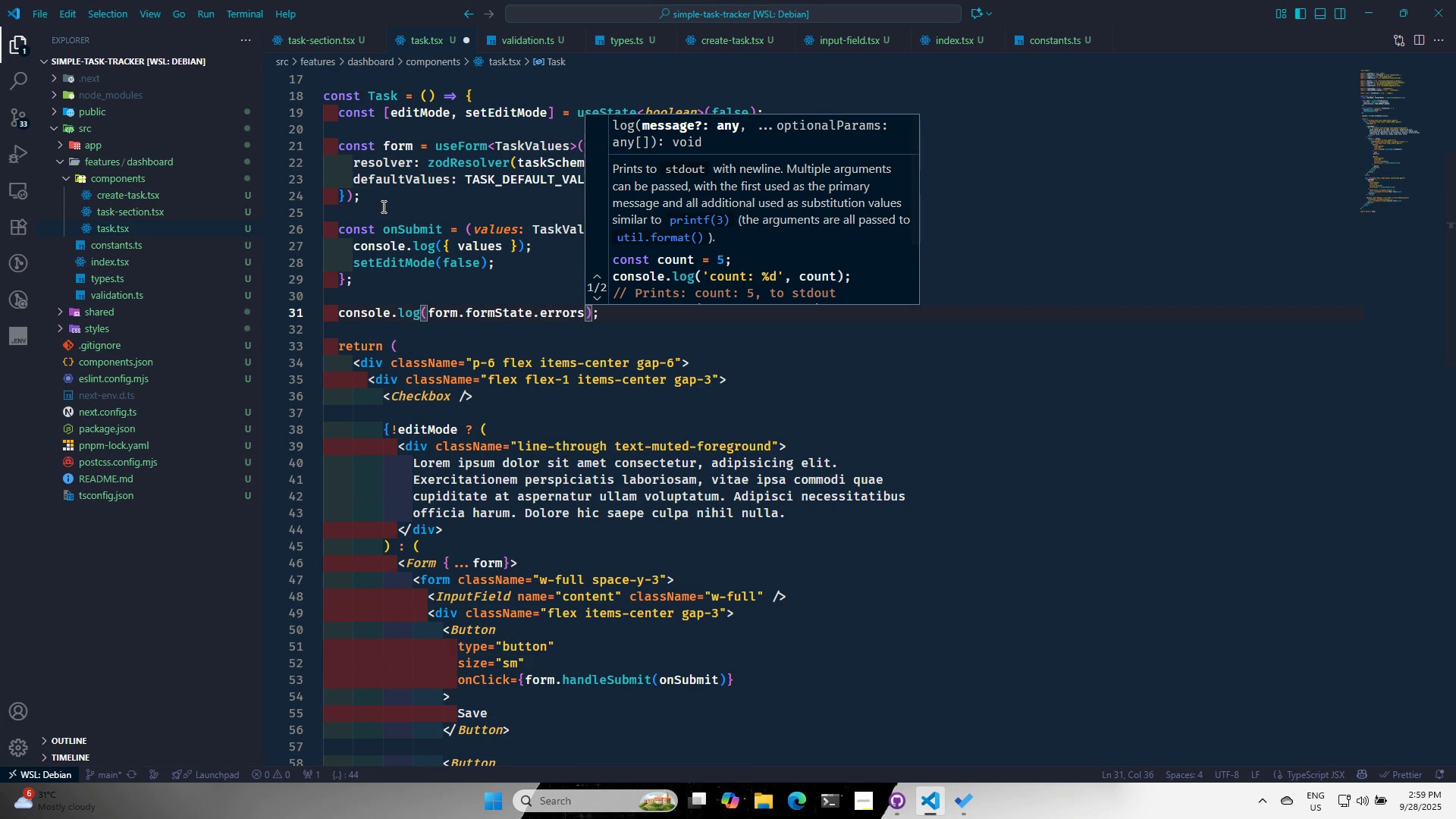 
left_click([378, 197])
 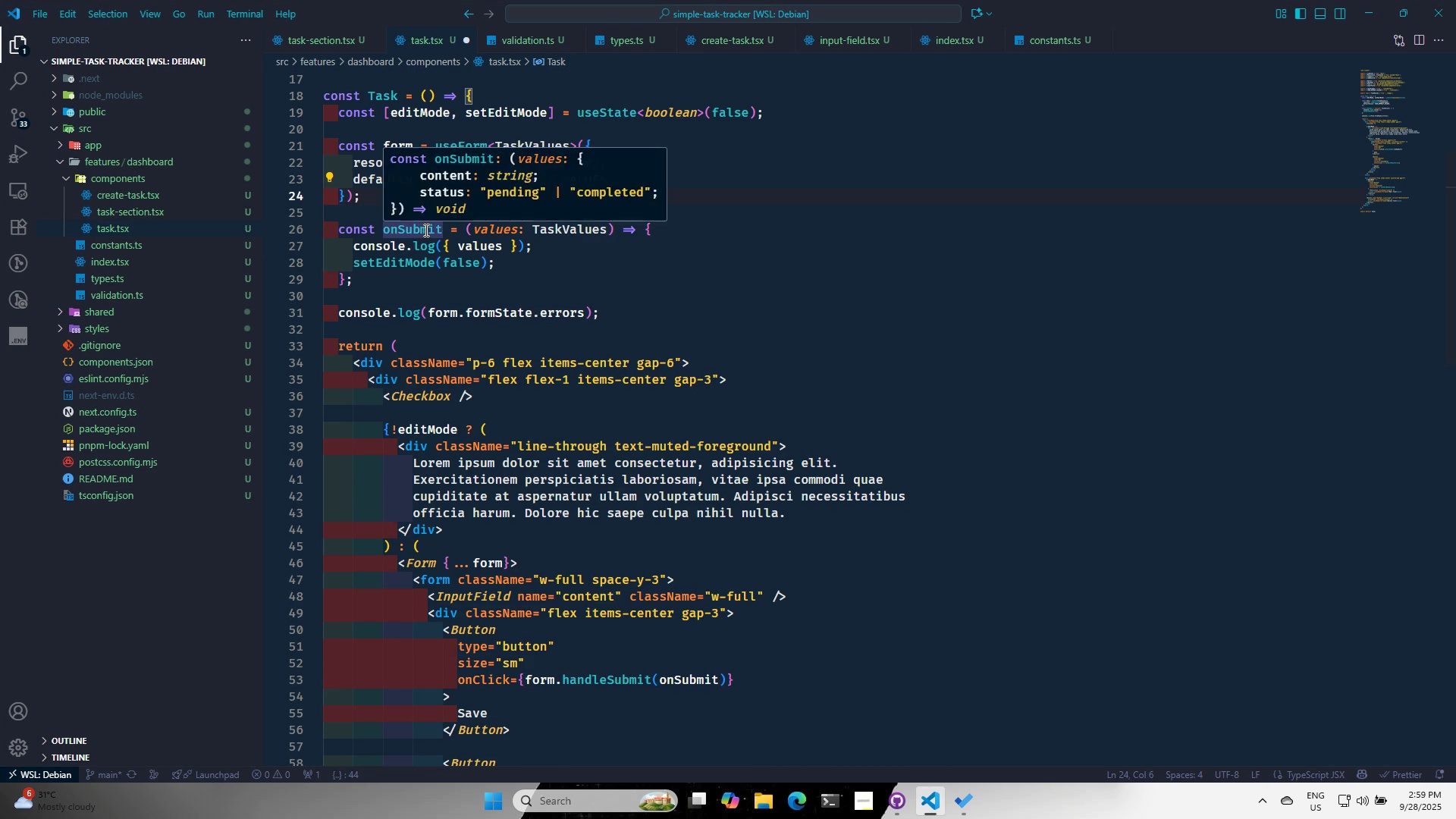 
key(Enter)
 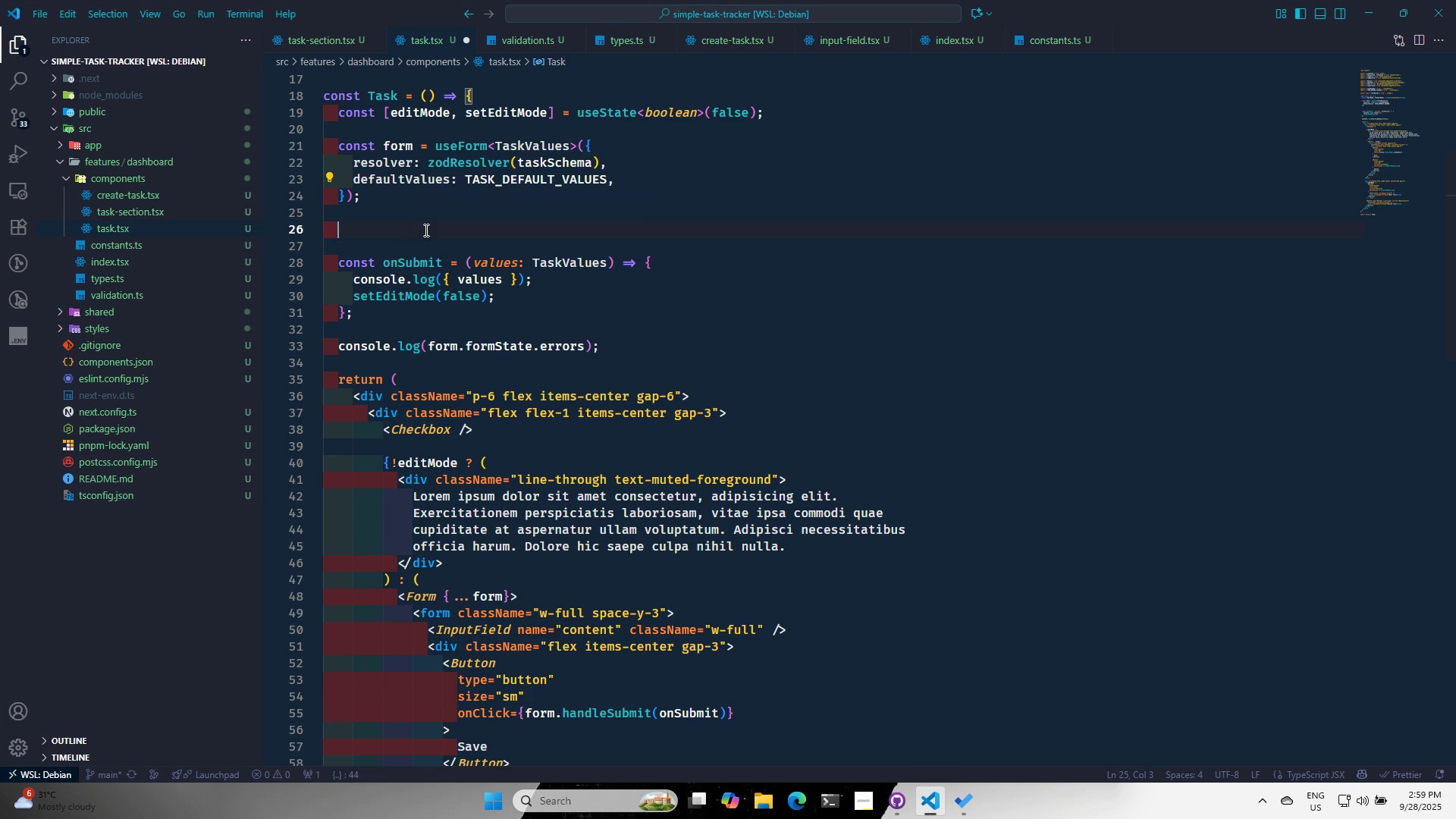 
key(Enter)
 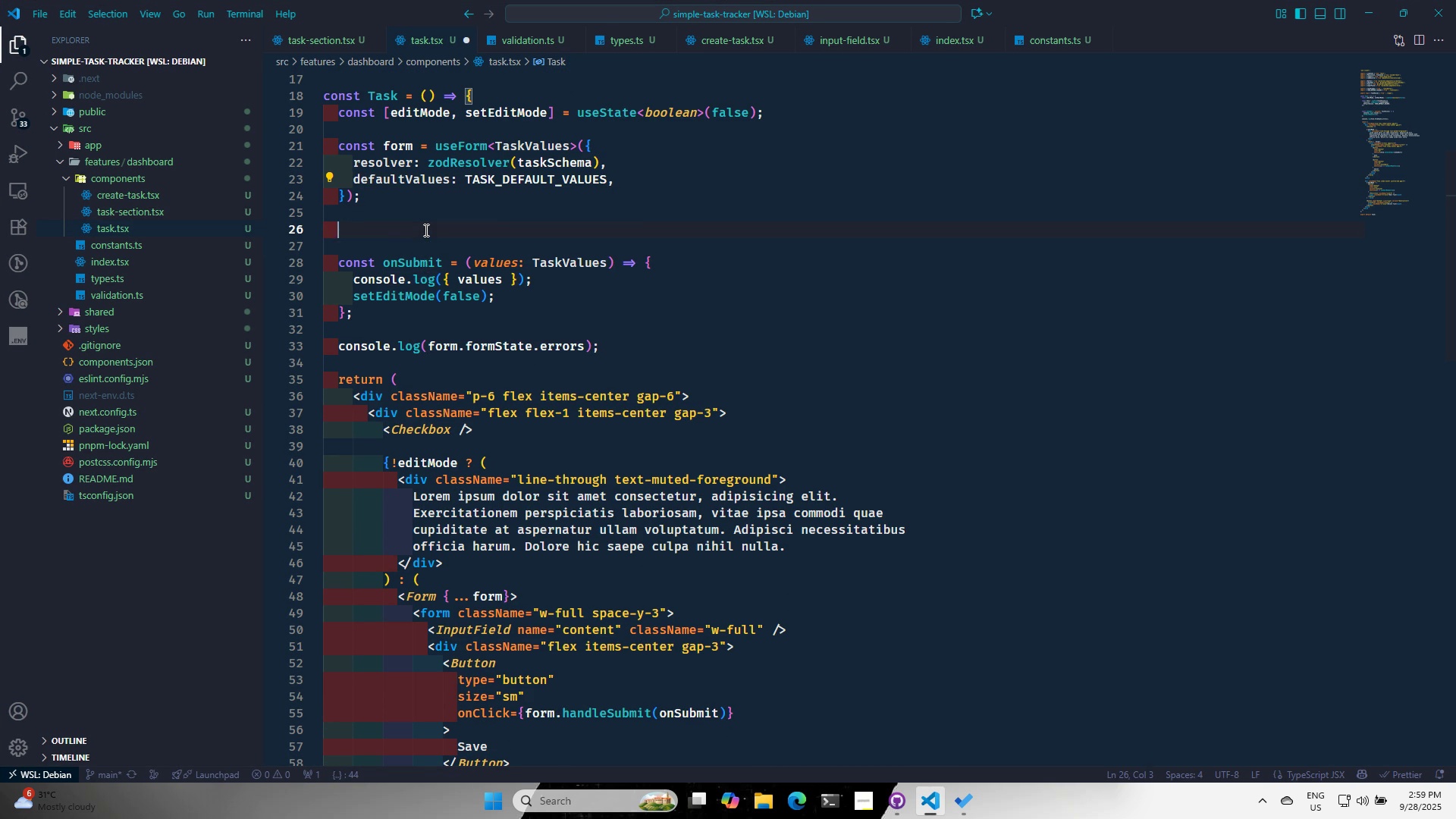 
type(CONS)
 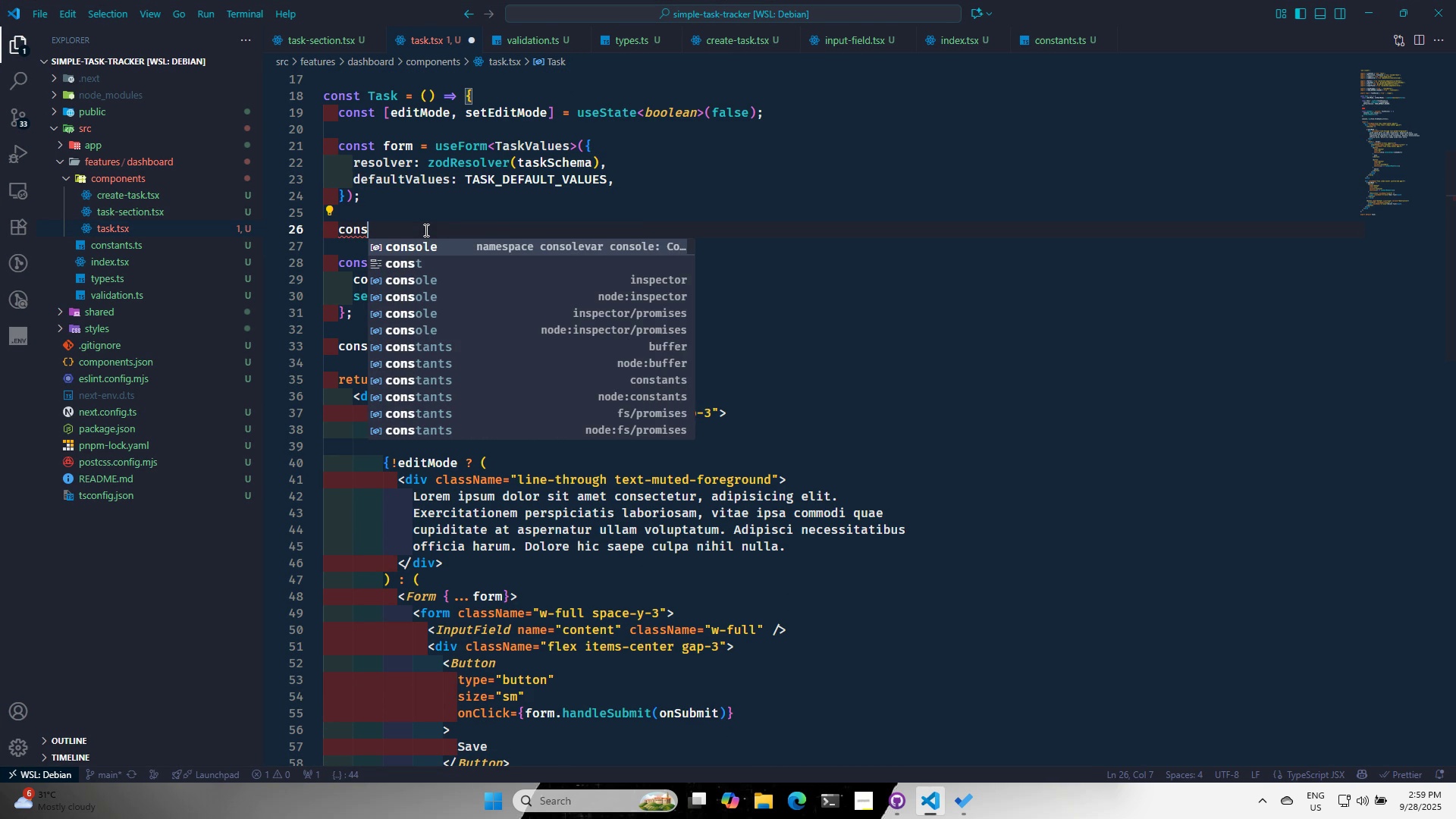 
key(Enter)
 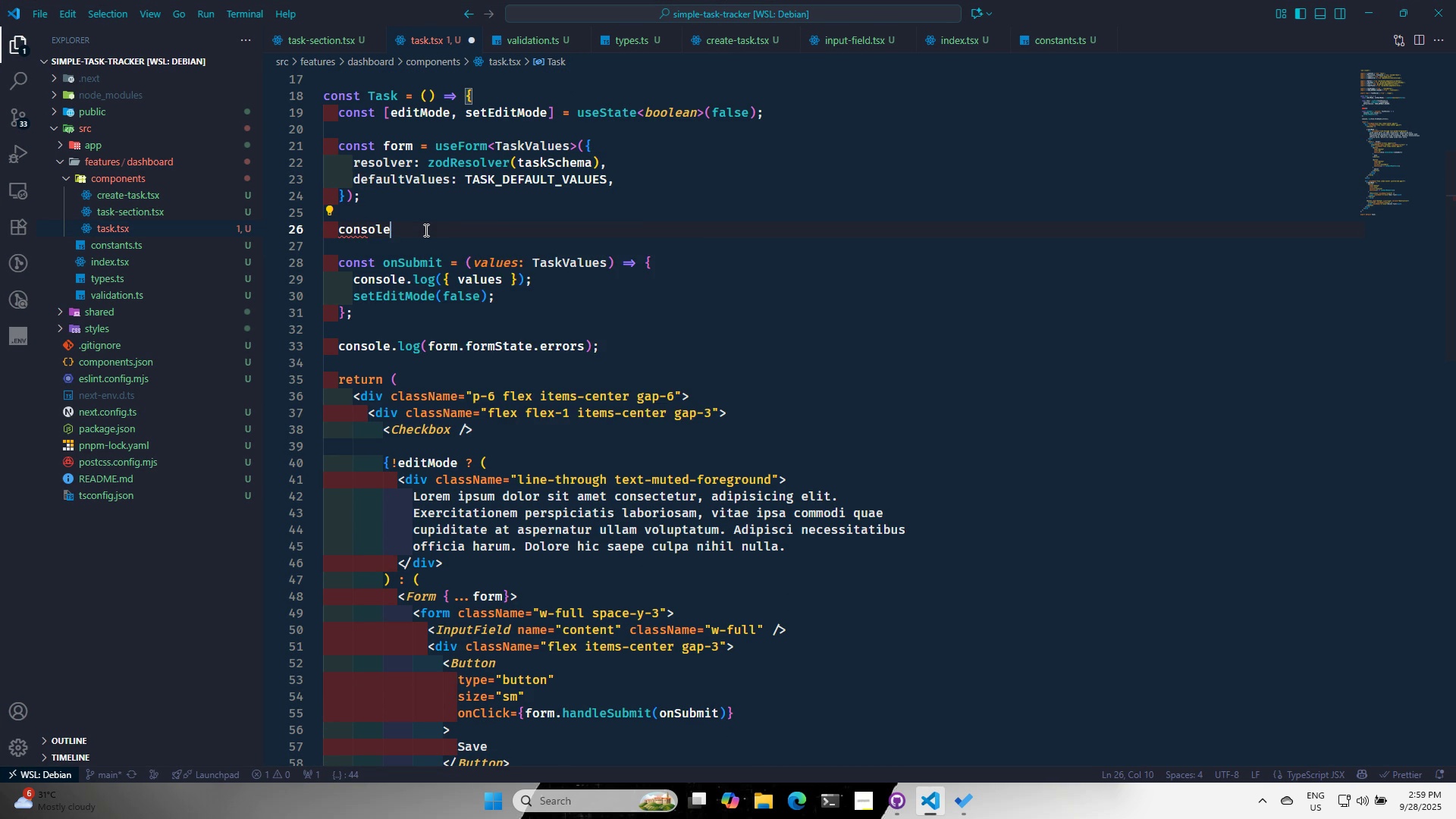 
type(.LOG(FORM.WA)